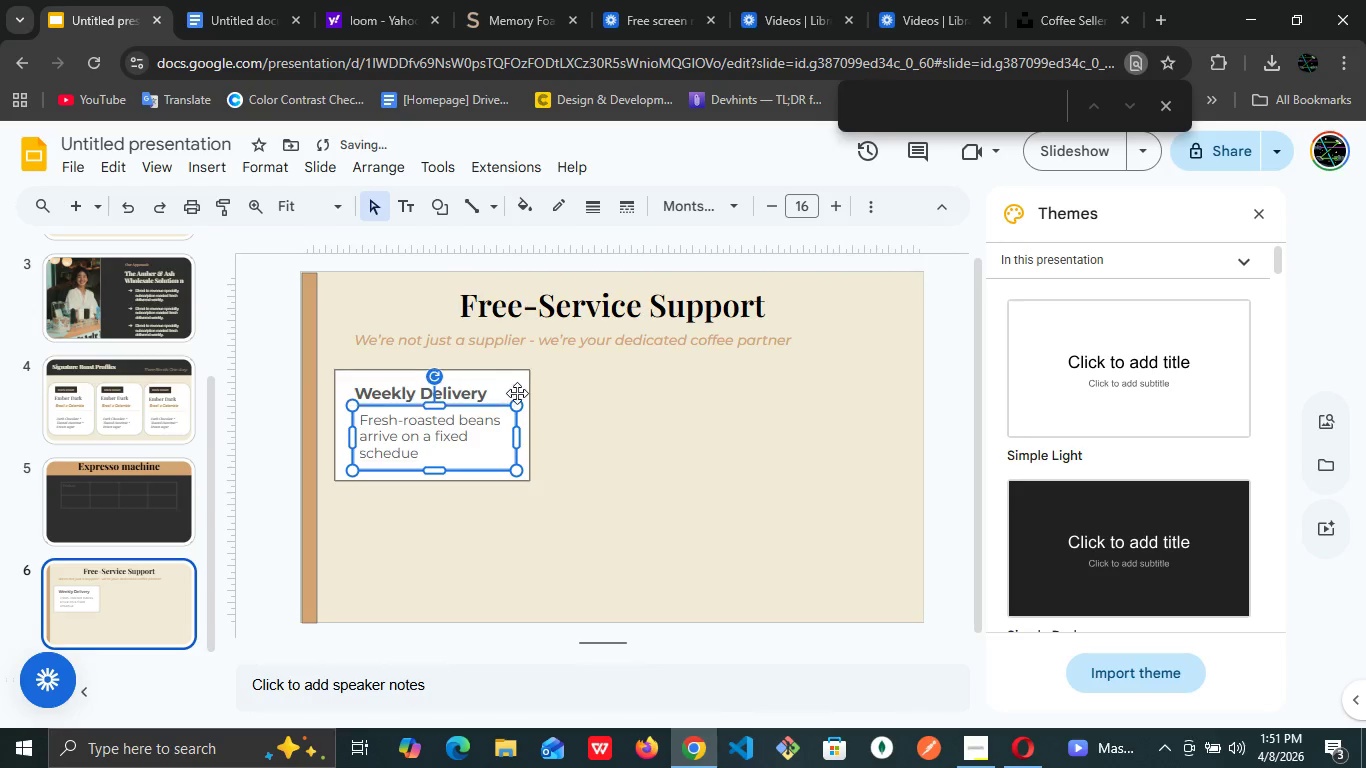 
left_click([523, 386])
 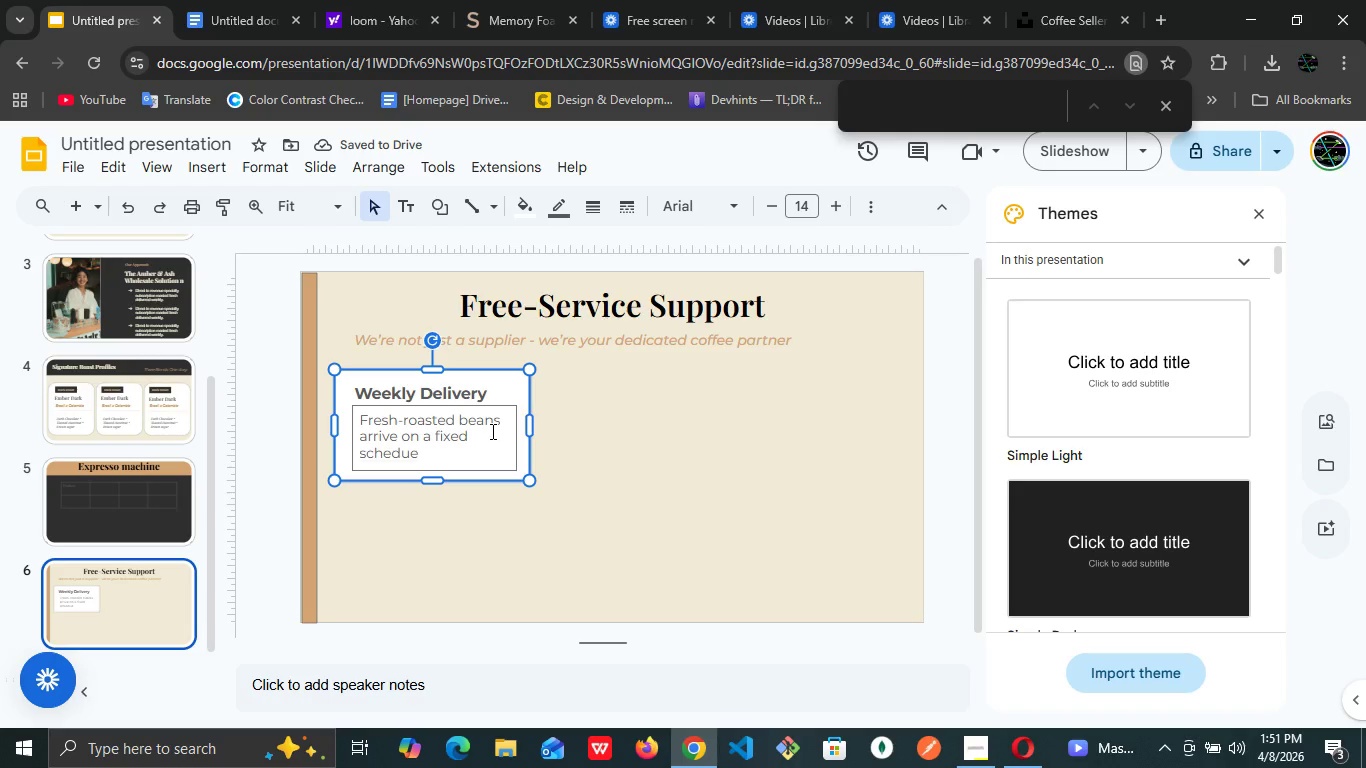 
left_click([491, 431])
 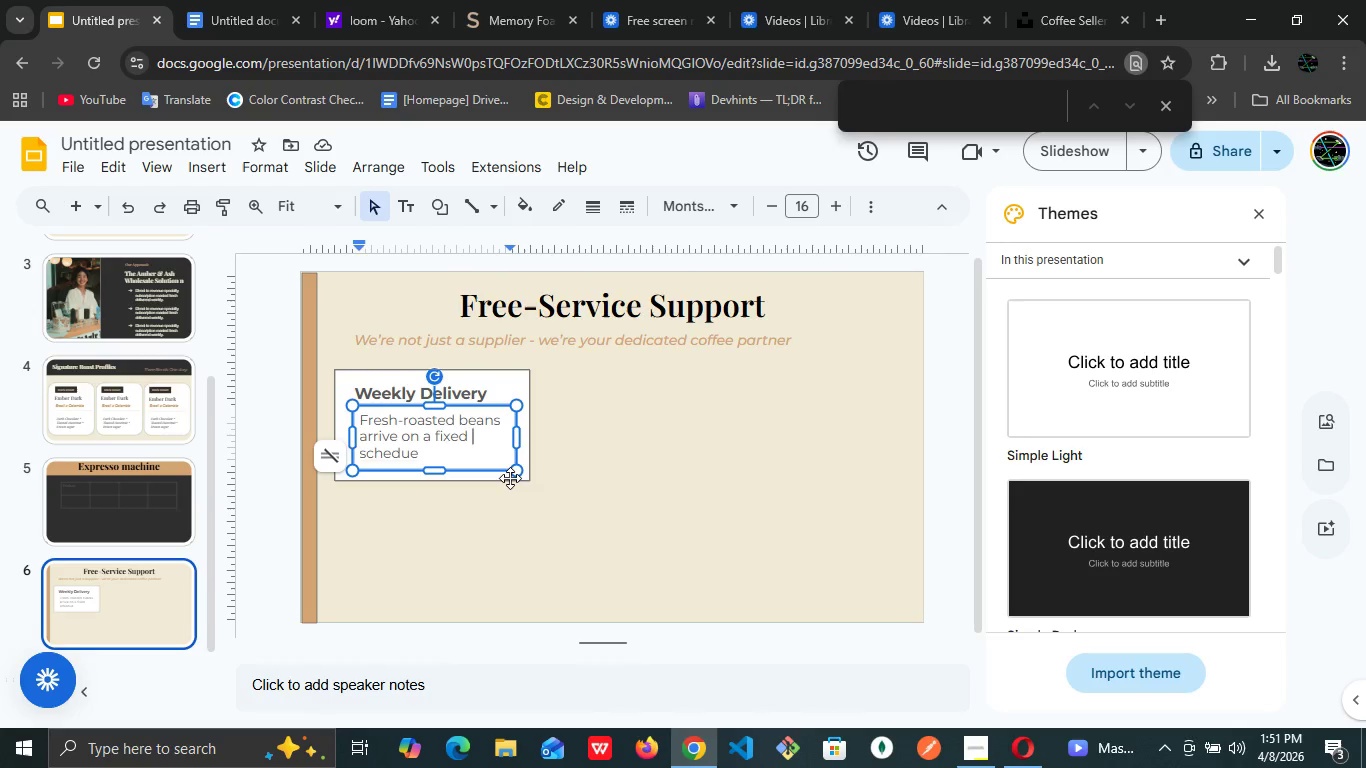 
left_click([508, 475])
 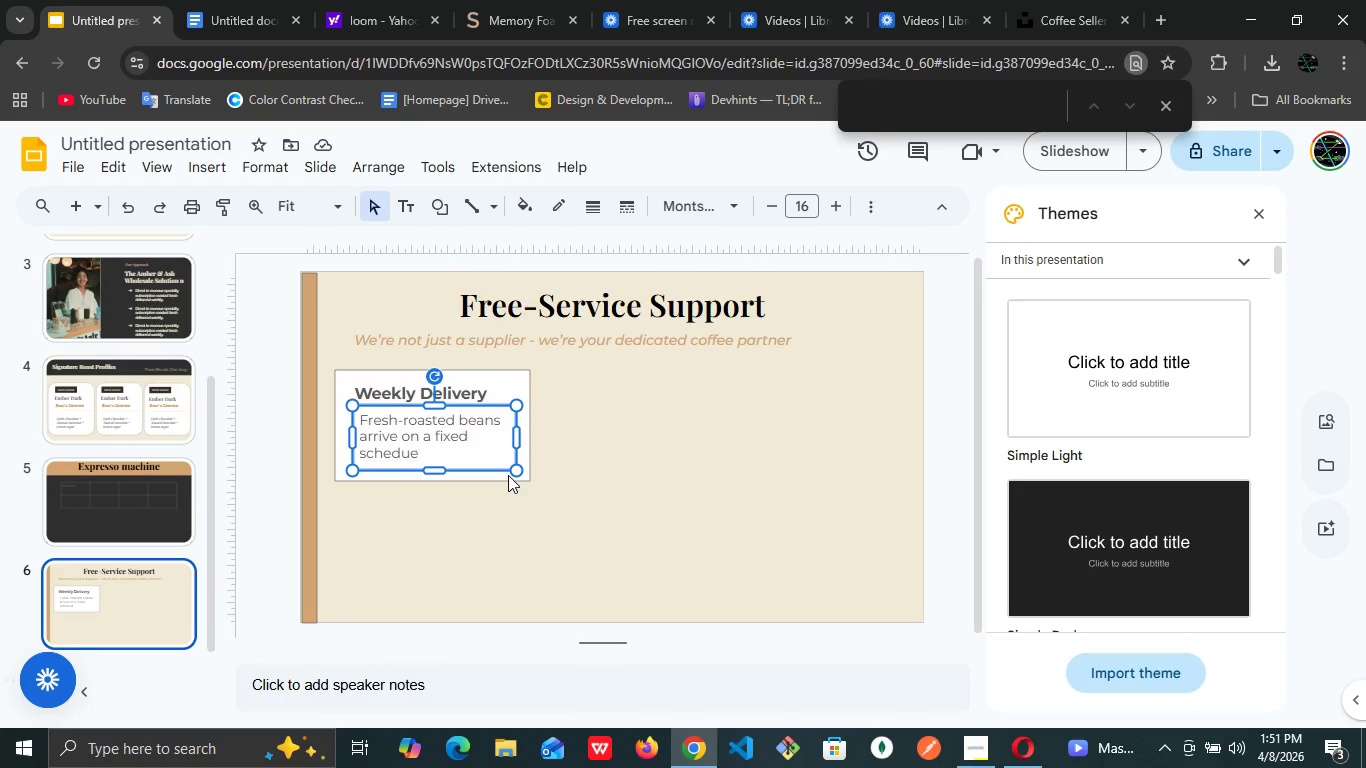 
key(ArrowLeft)
 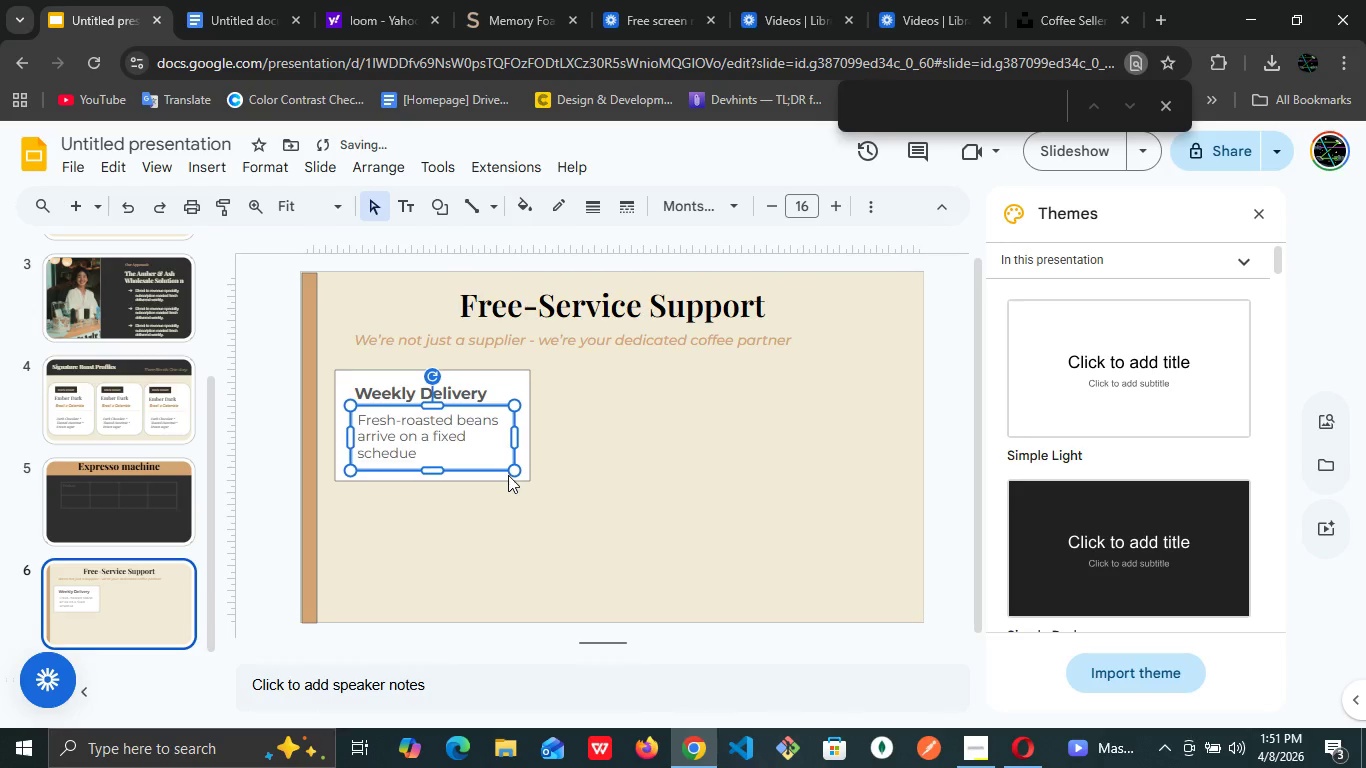 
key(ArrowLeft)
 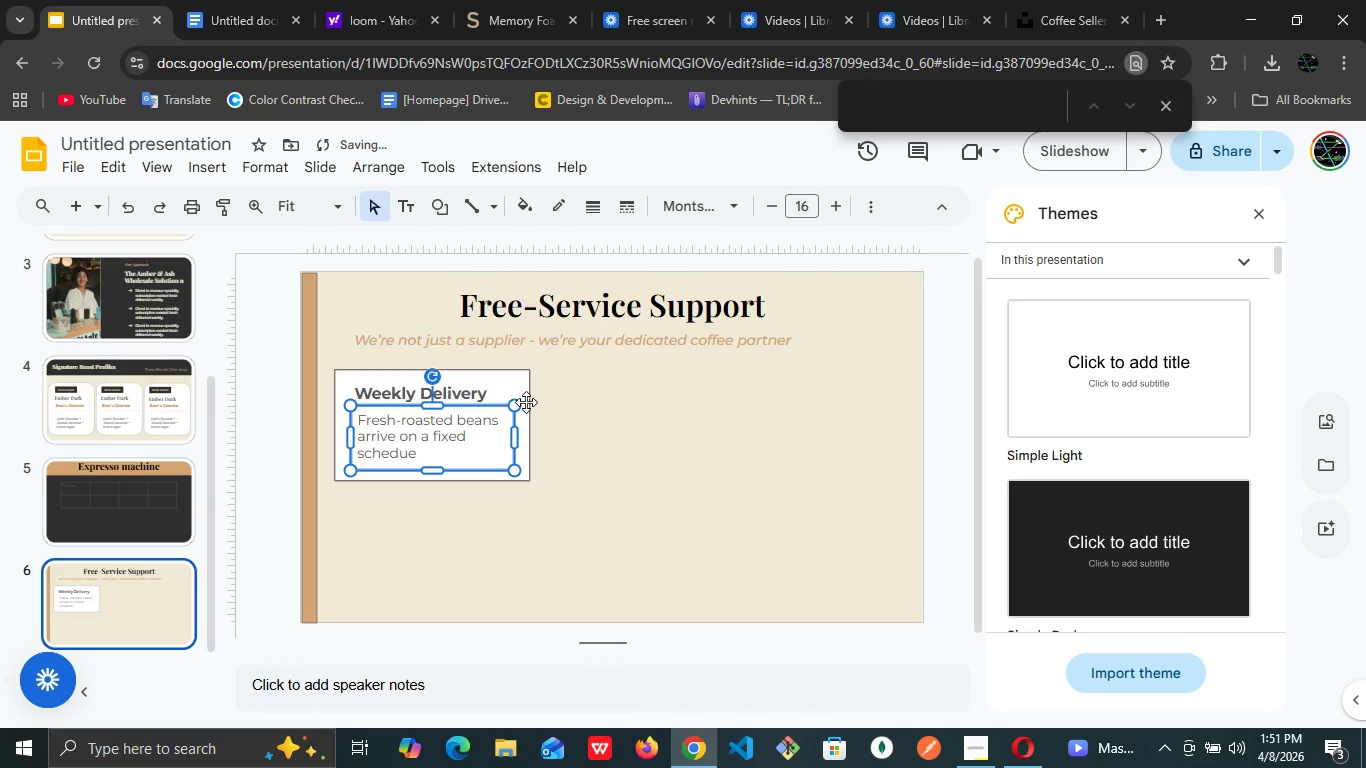 
left_click([526, 402])
 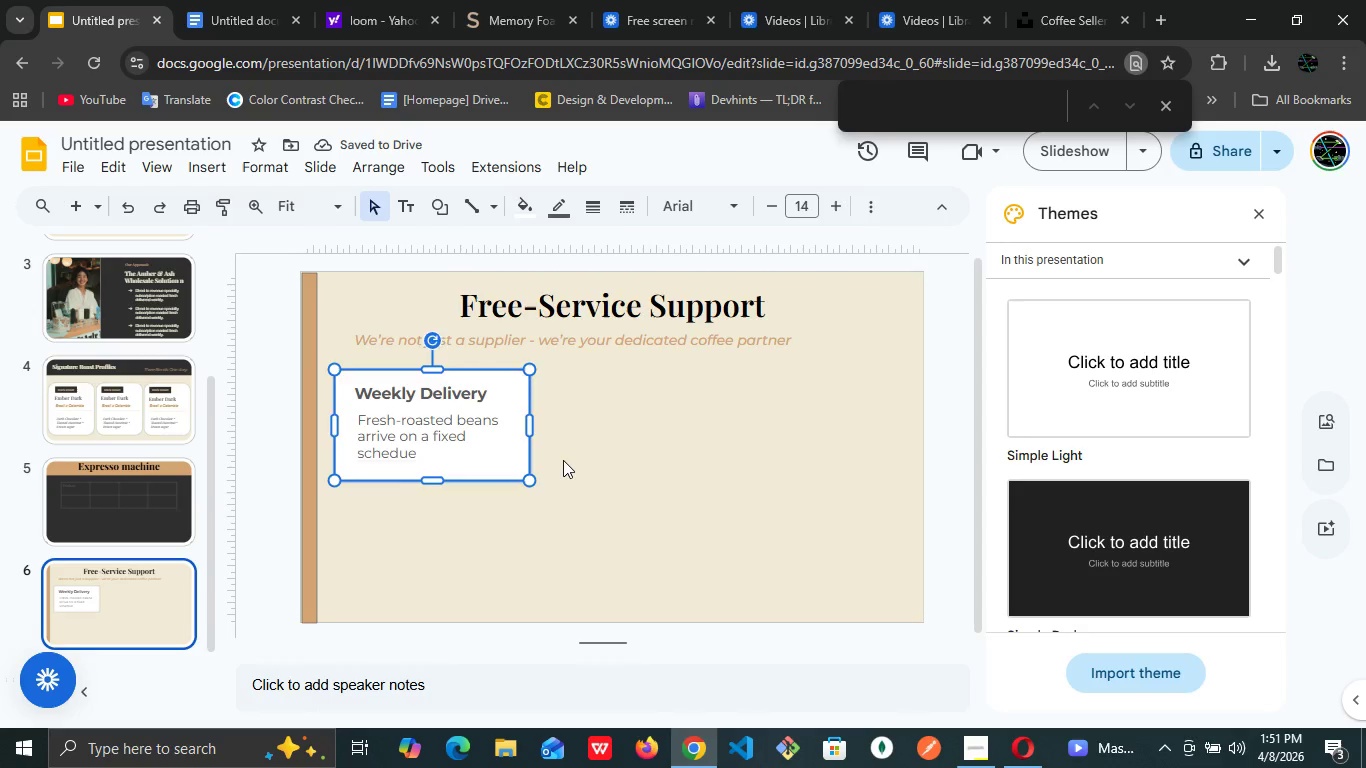 
left_click([563, 460])
 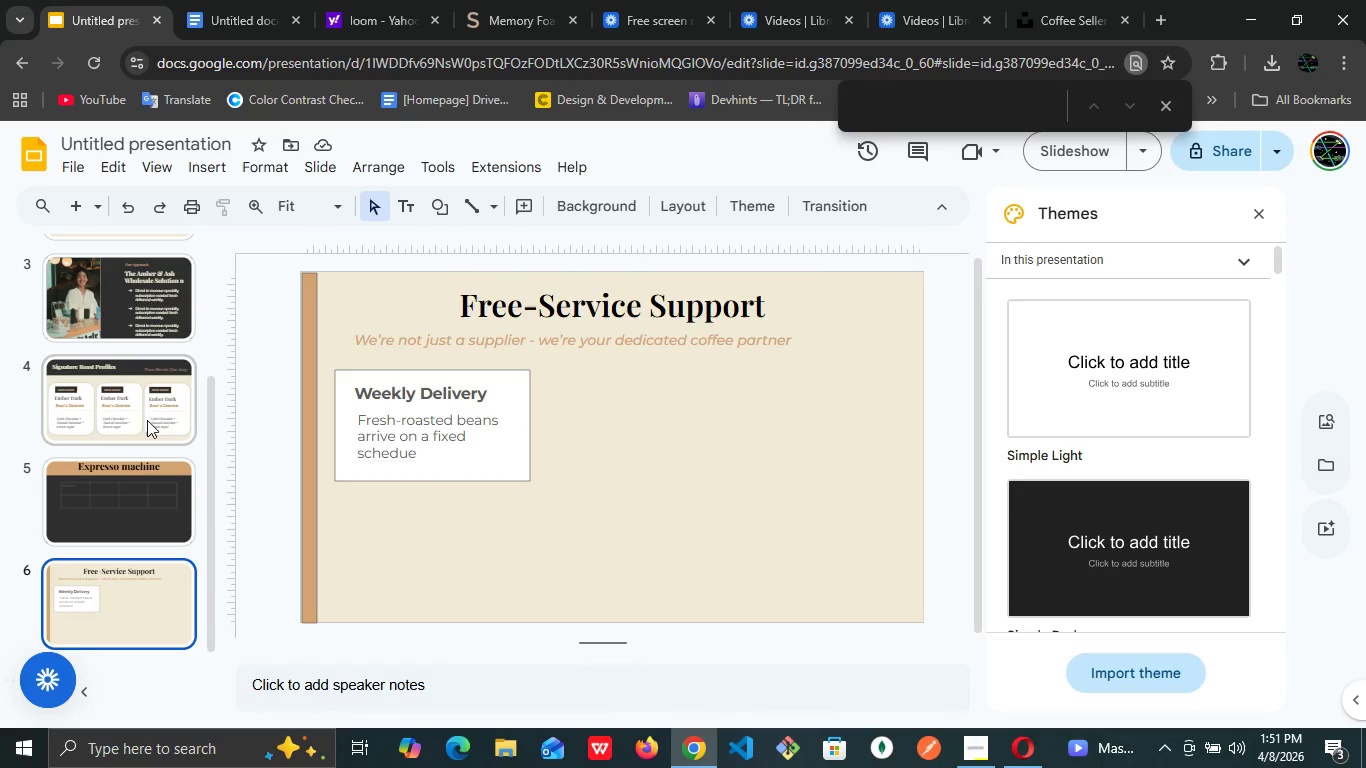 
wait(6.39)
 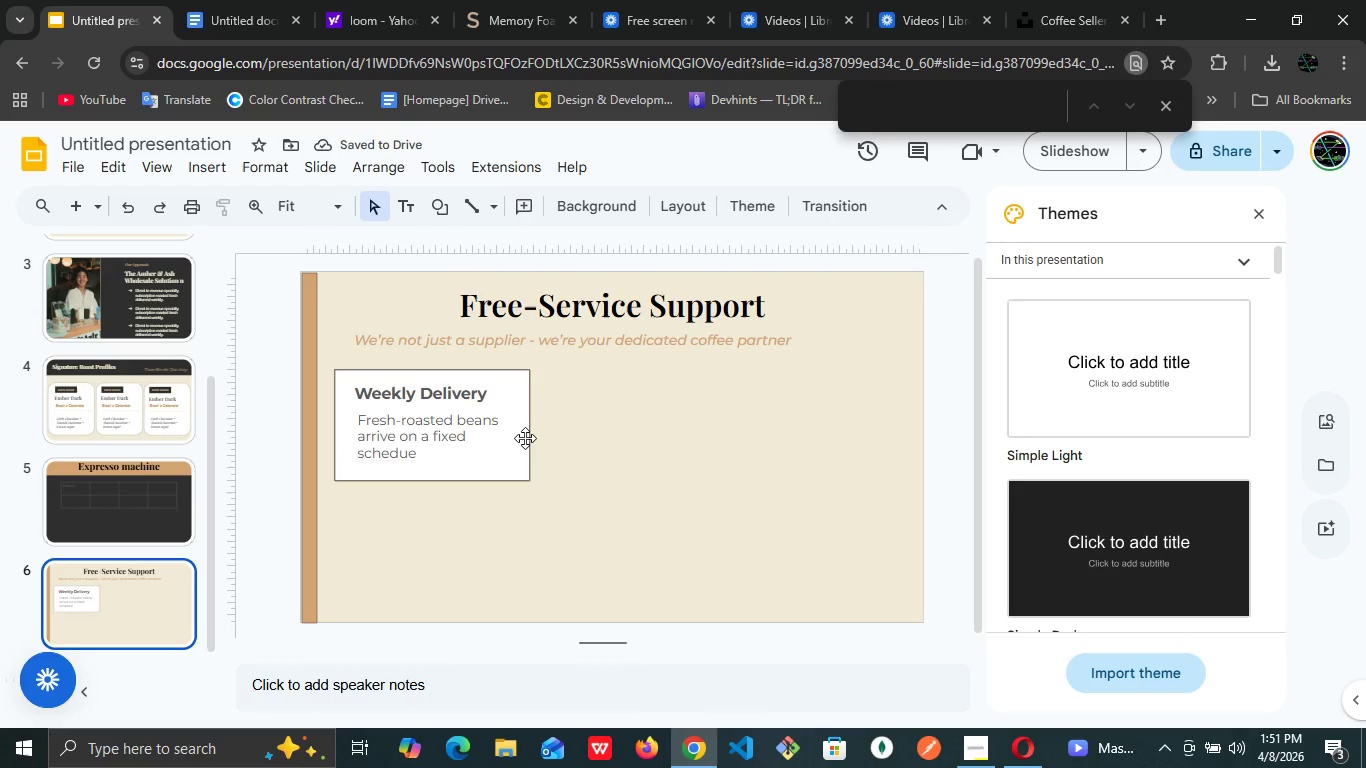 
left_click([260, 370])
 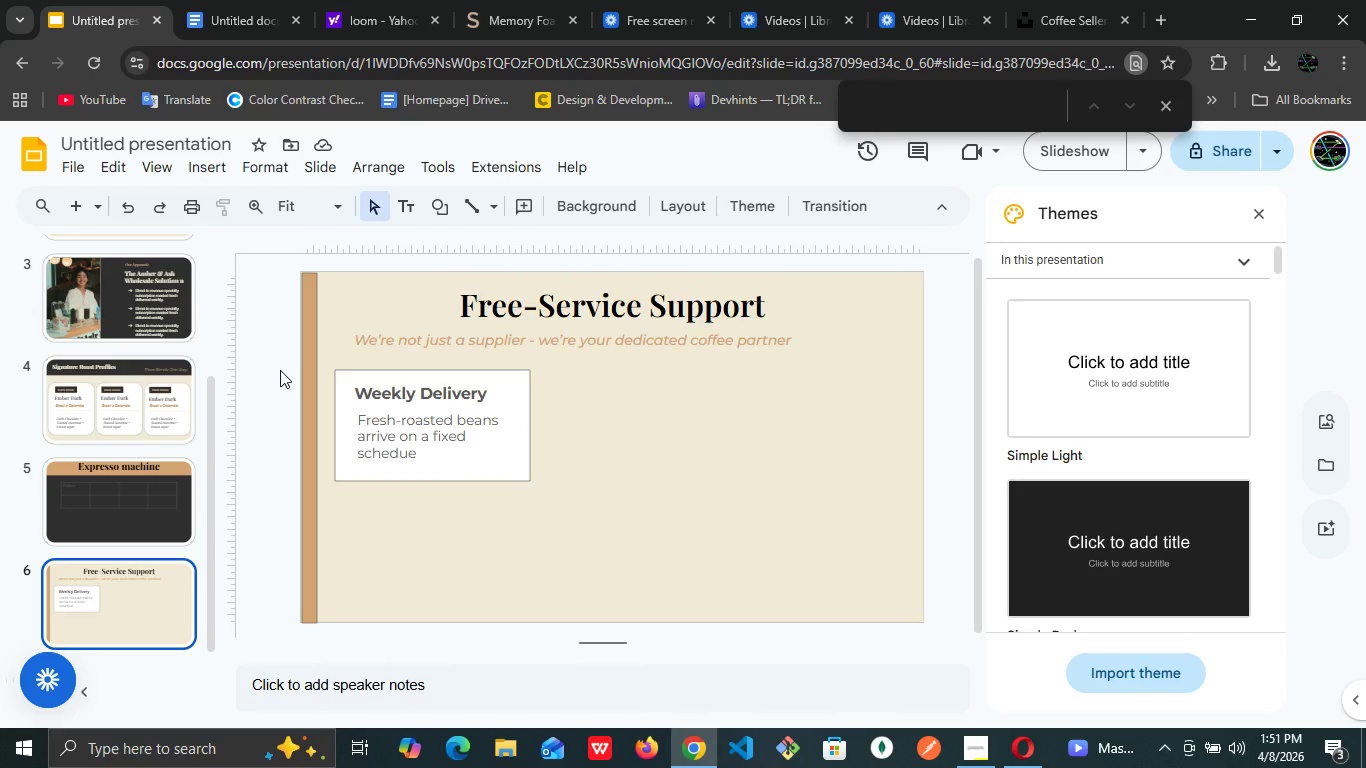 
left_click_drag(start_coordinate=[280, 370], to_coordinate=[563, 493])
 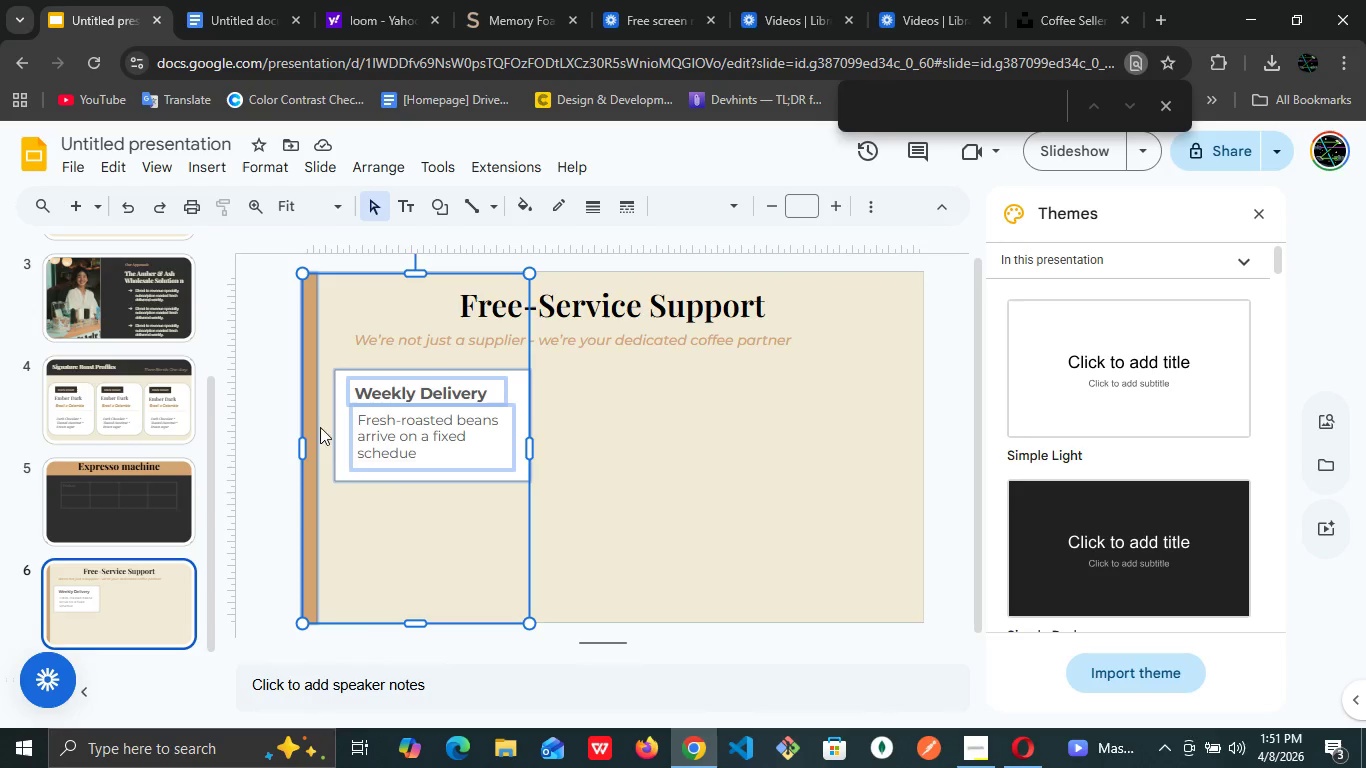 
left_click([255, 368])
 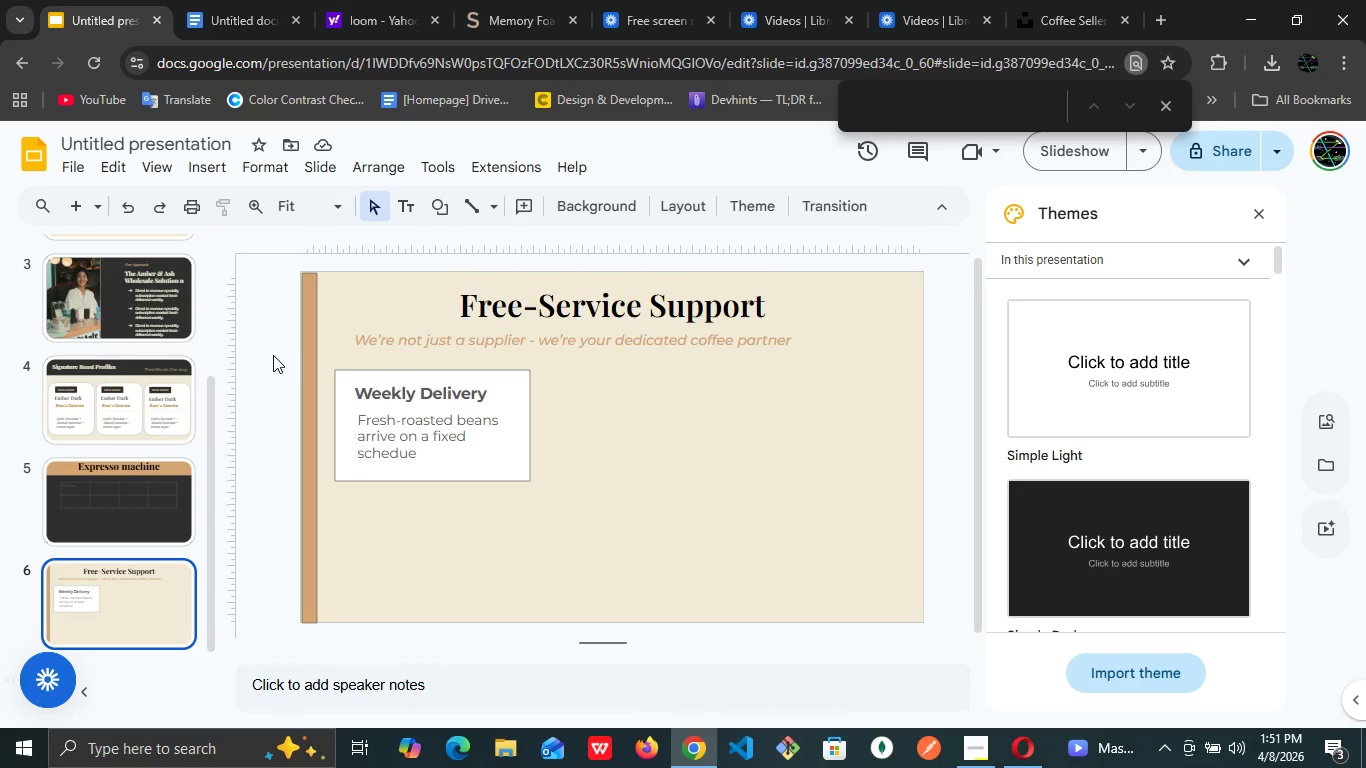 
left_click_drag(start_coordinate=[273, 355], to_coordinate=[586, 512])
 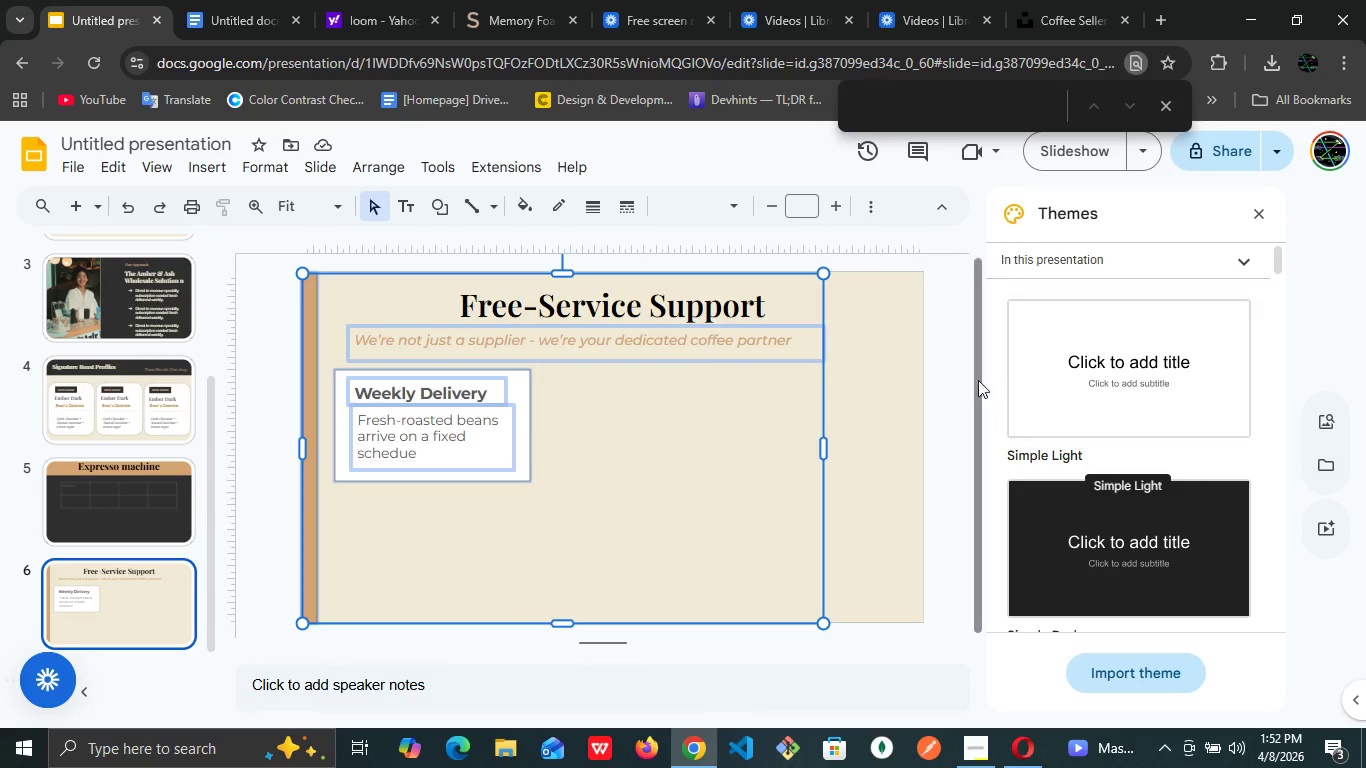 
left_click([948, 392])
 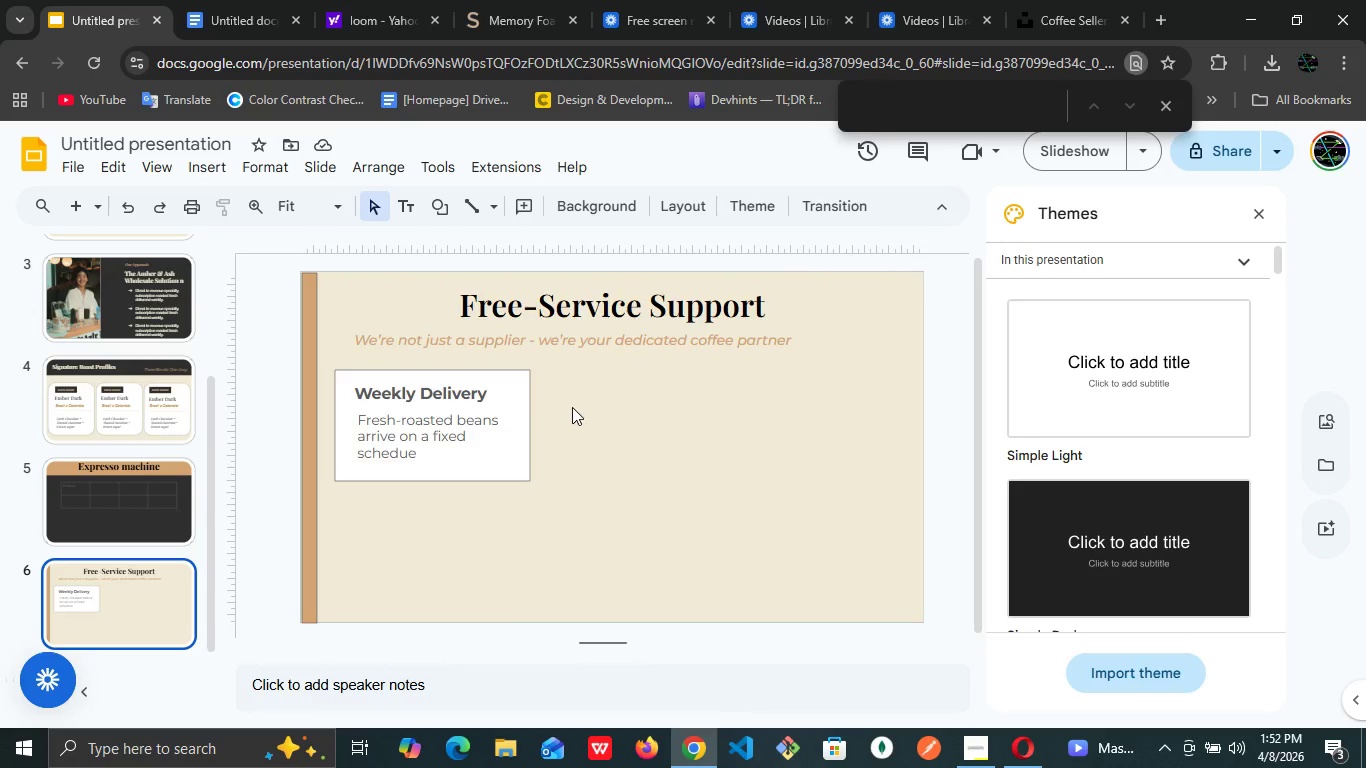 
left_click([572, 402])
 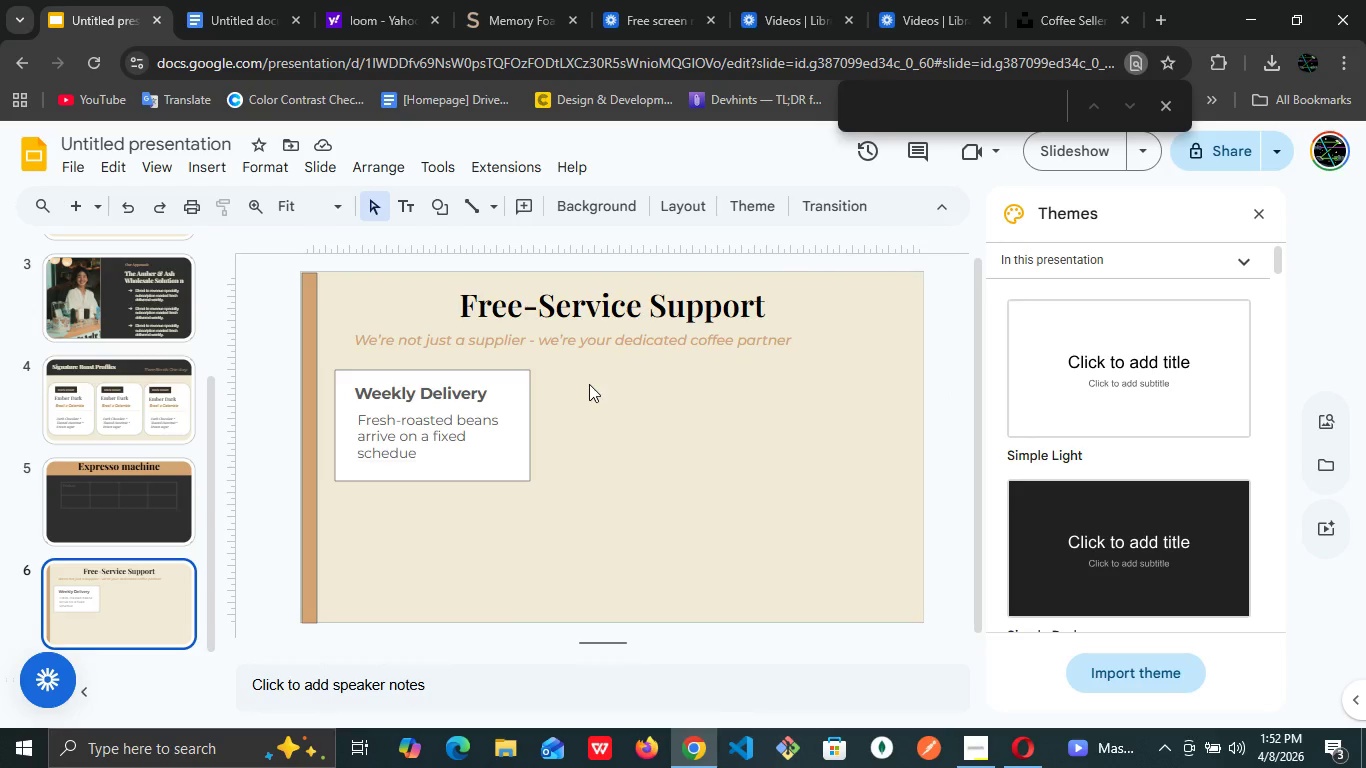 
left_click_drag(start_coordinate=[589, 385], to_coordinate=[462, 437])
 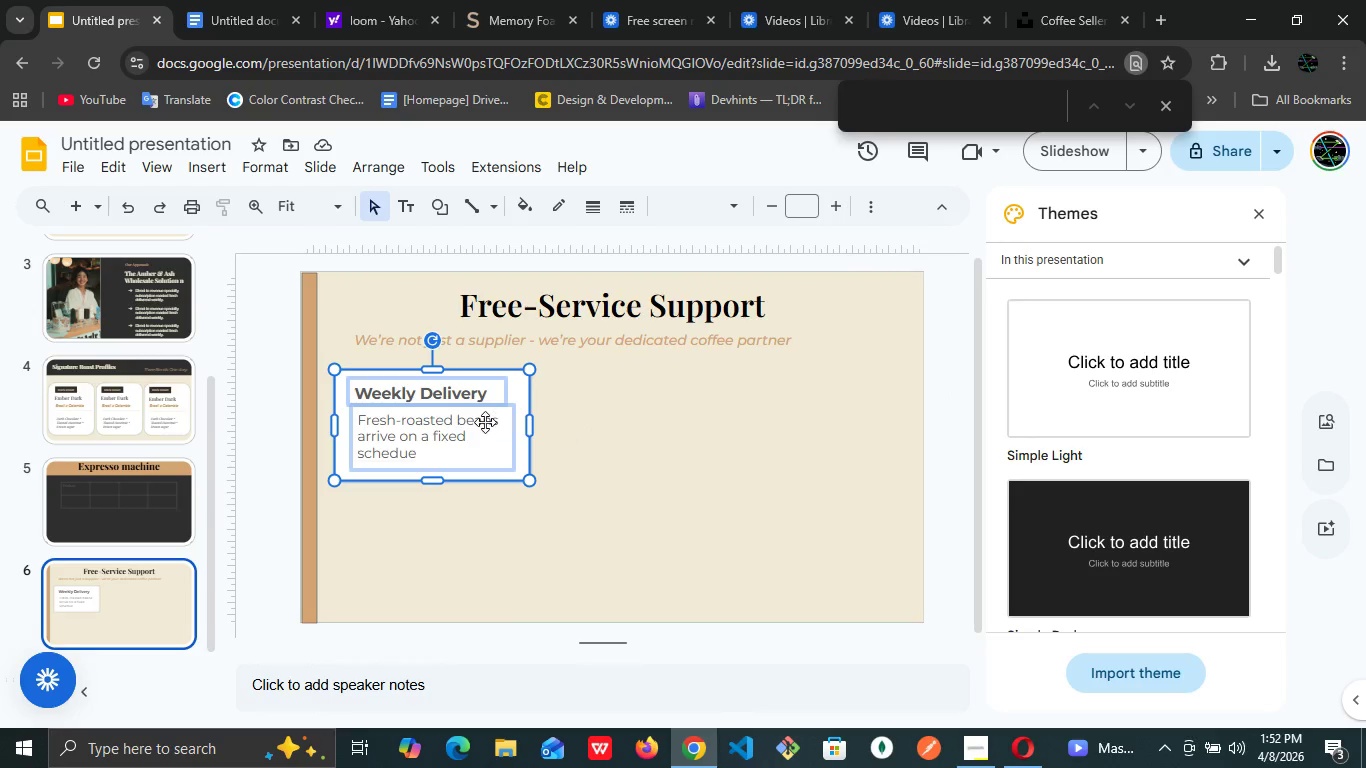 
right_click([483, 422])
 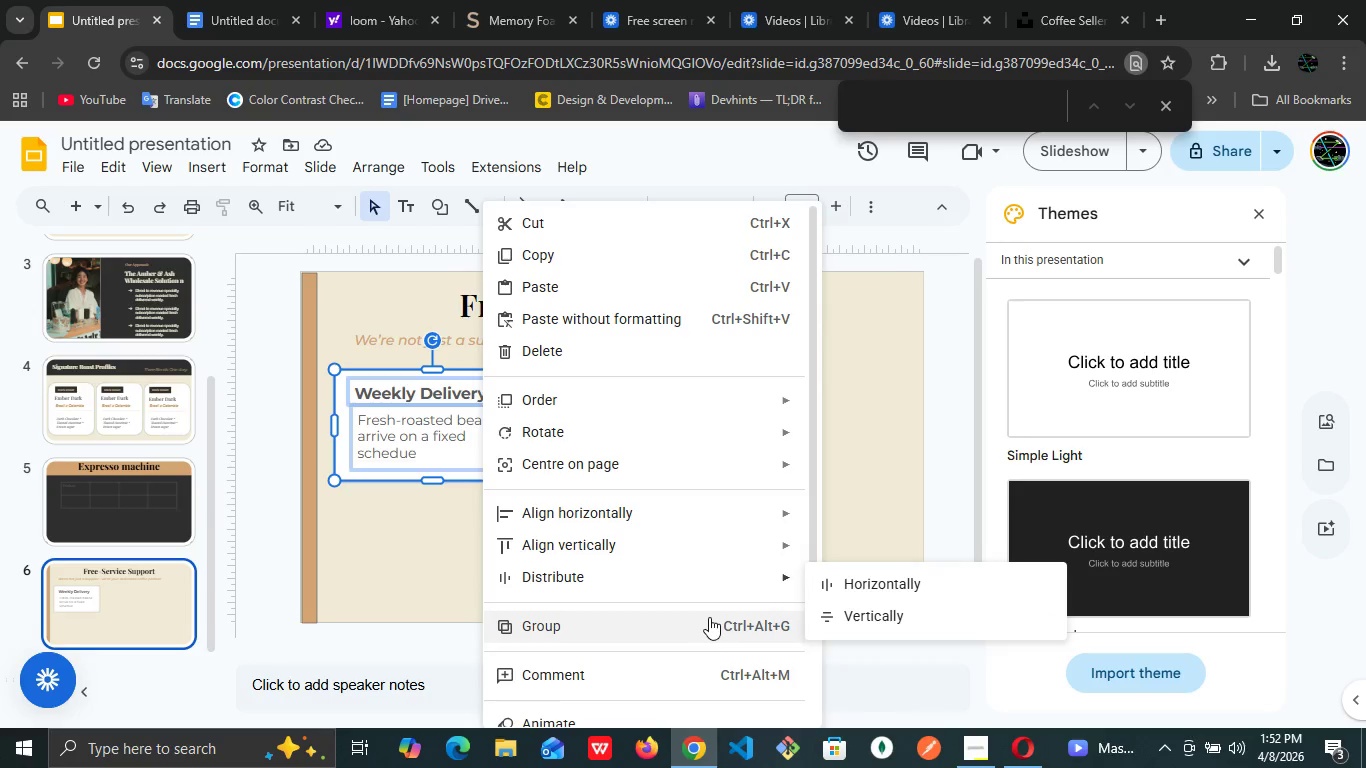 
left_click([710, 619])
 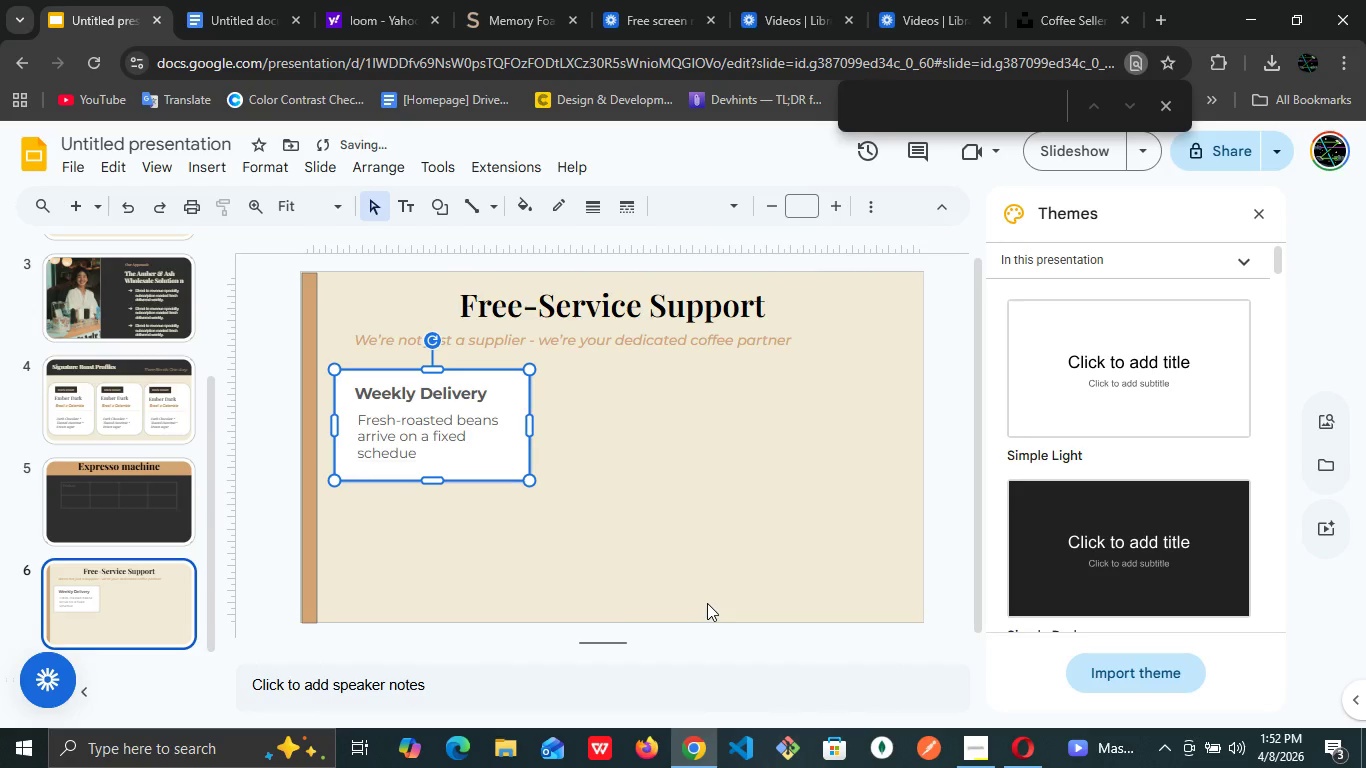 
key(Control+D)
 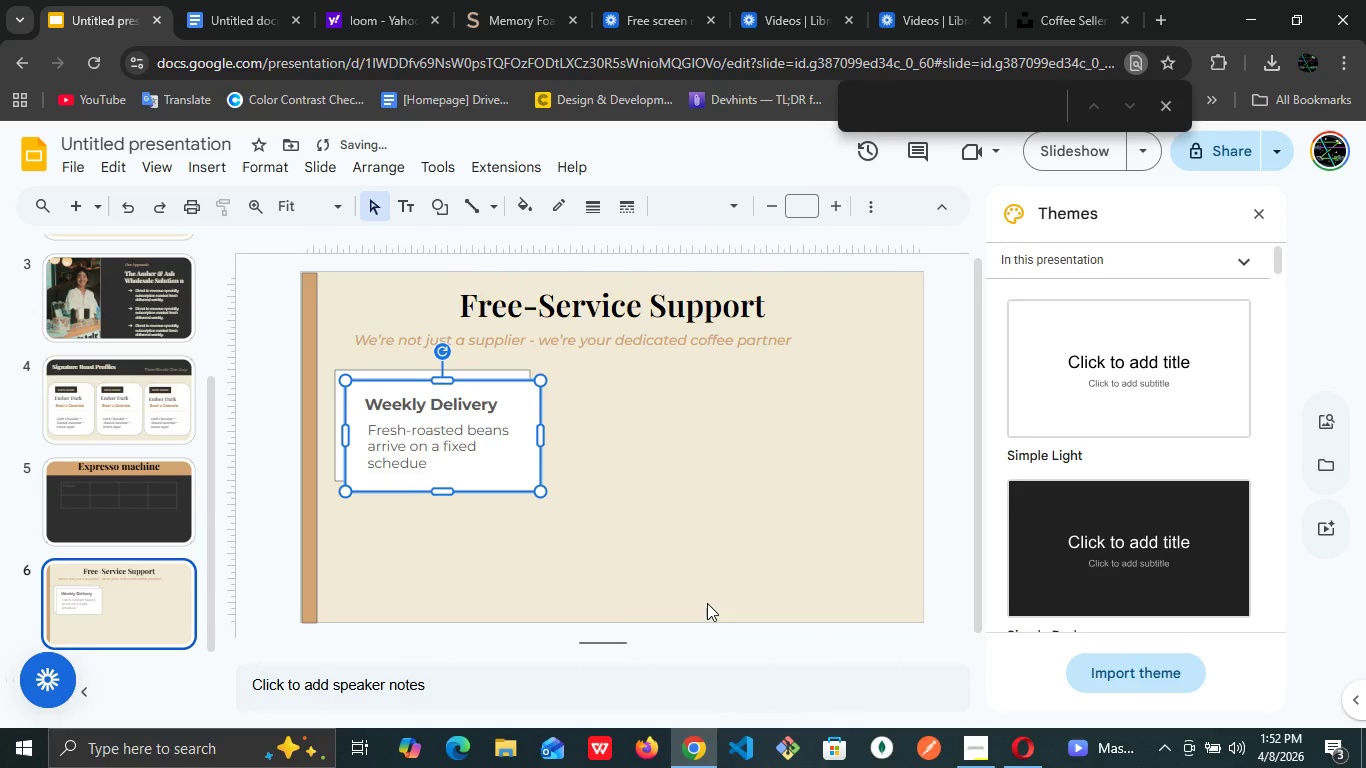 
key(ArrowUp)
 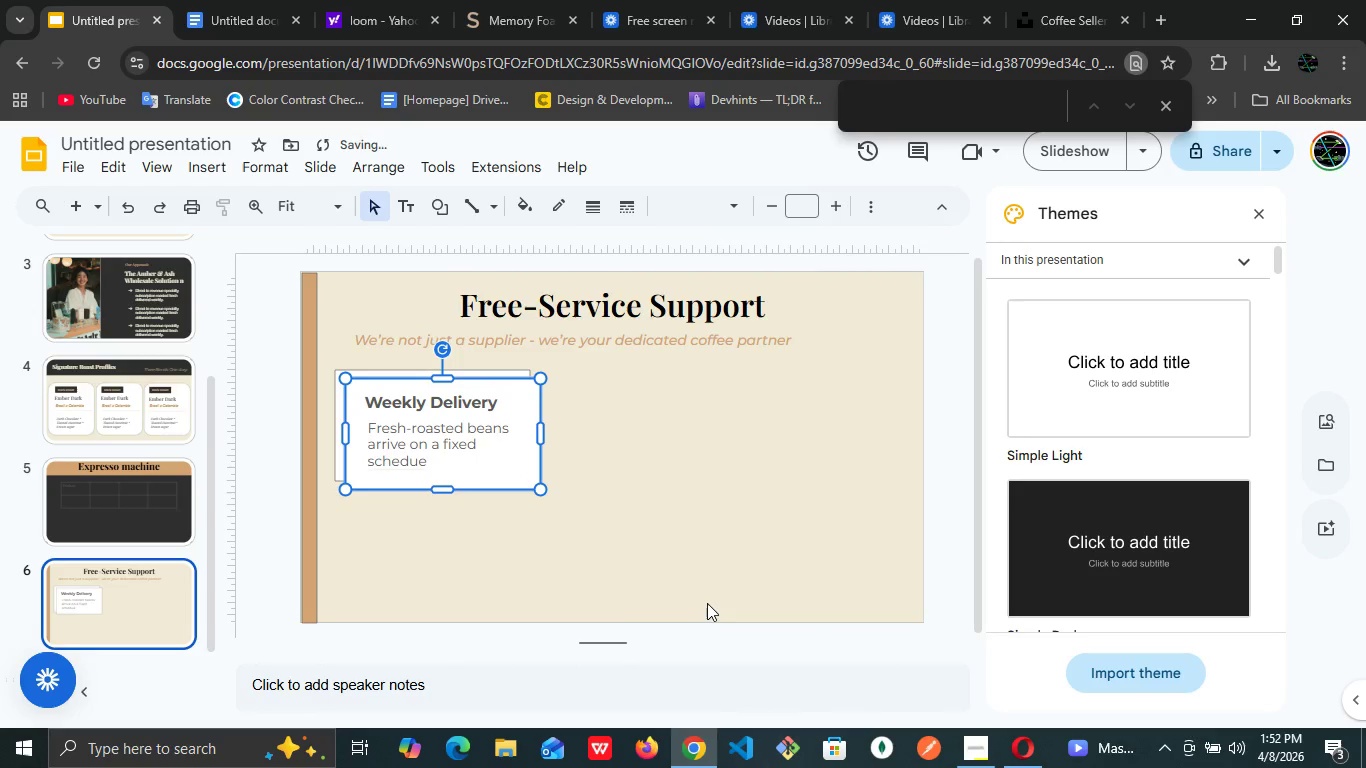 
key(ArrowUp)
 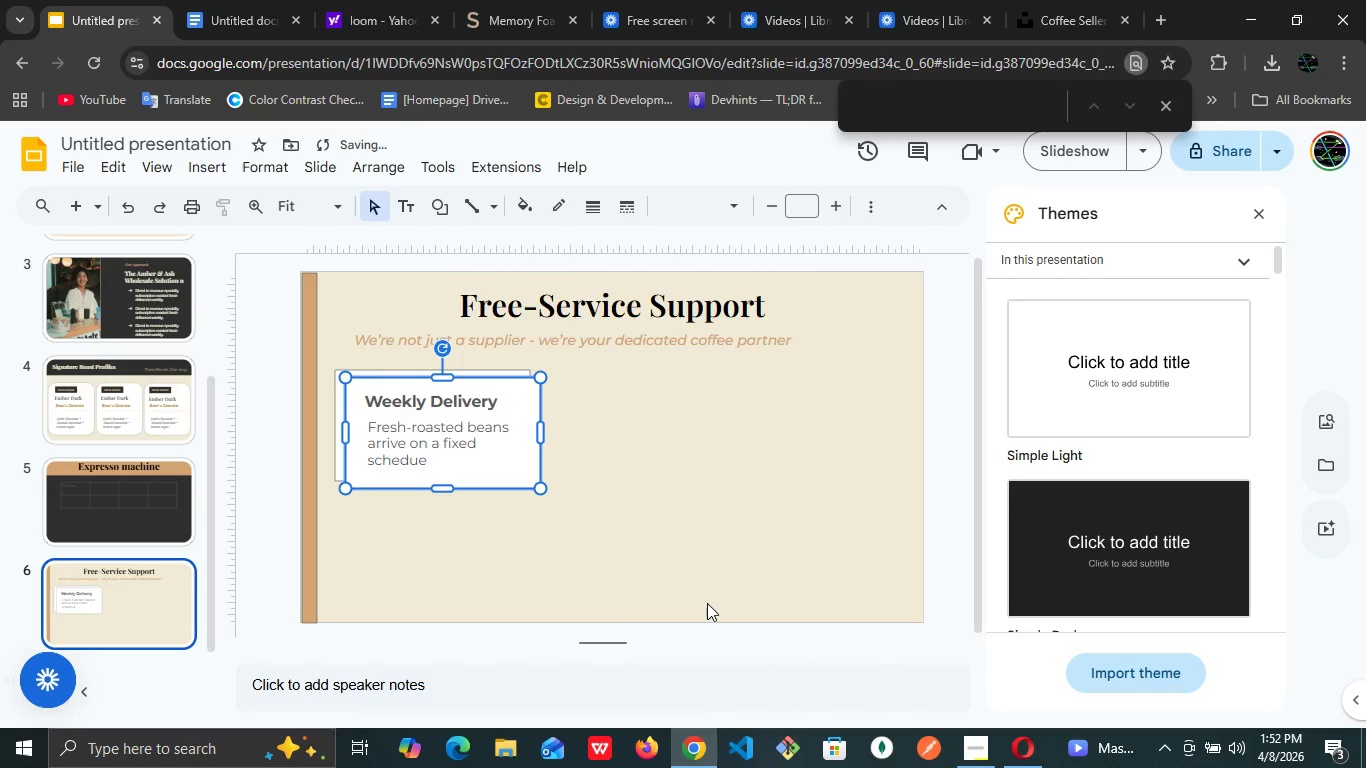 
key(ArrowUp)
 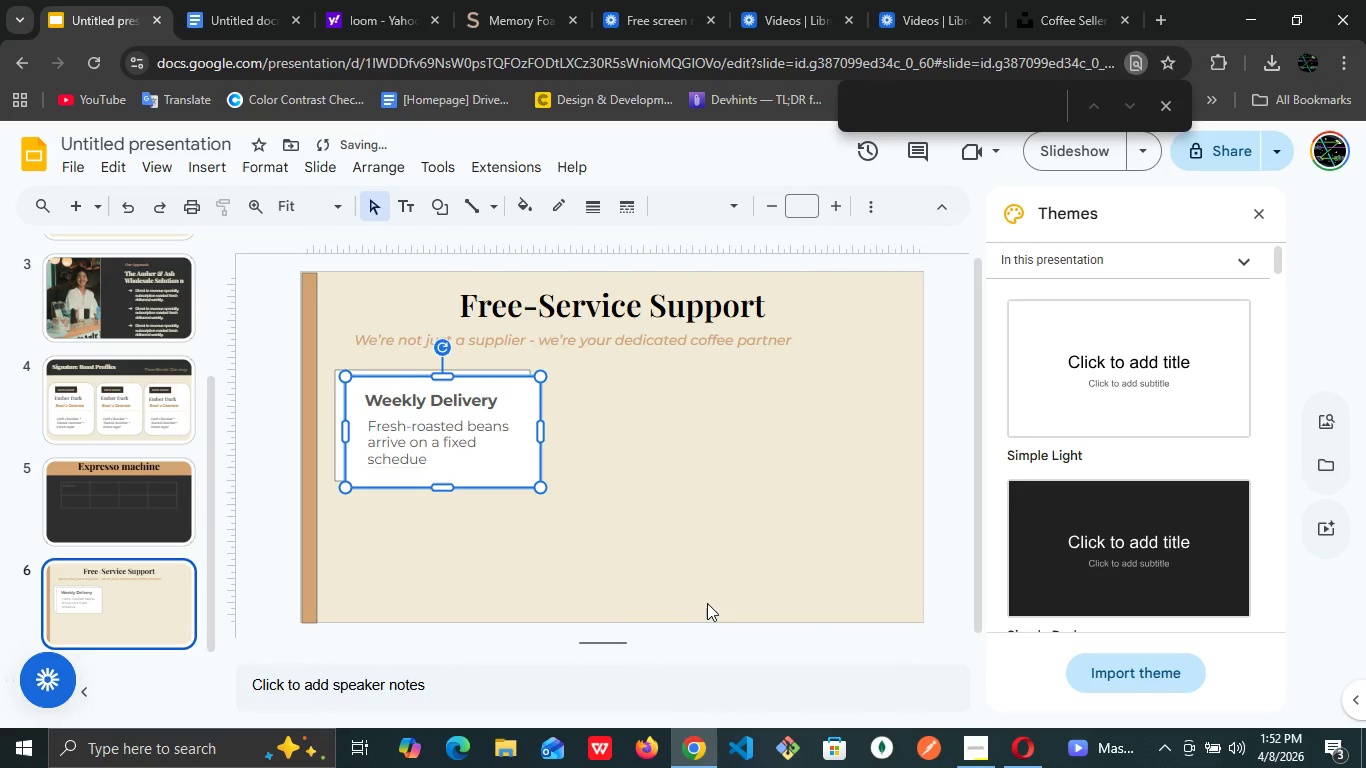 
key(ArrowUp)
 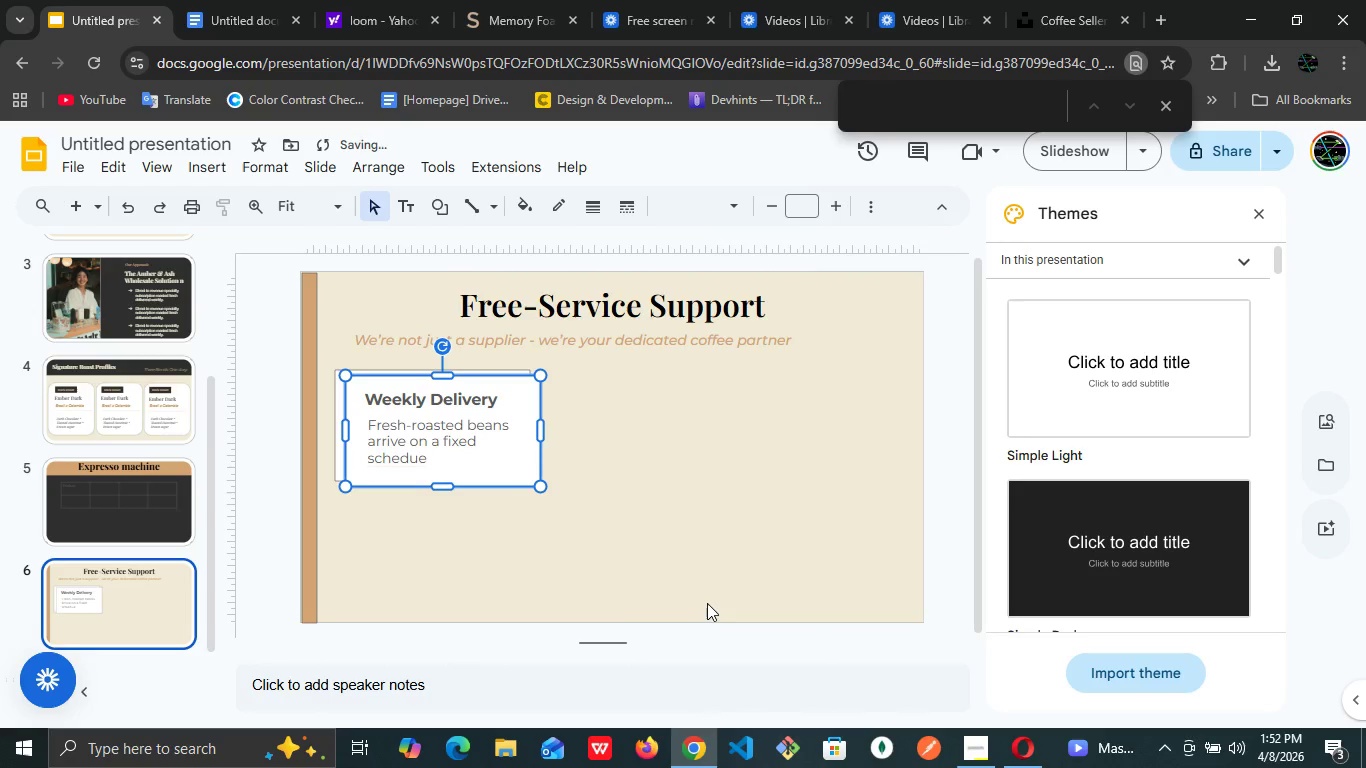 
key(ArrowUp)
 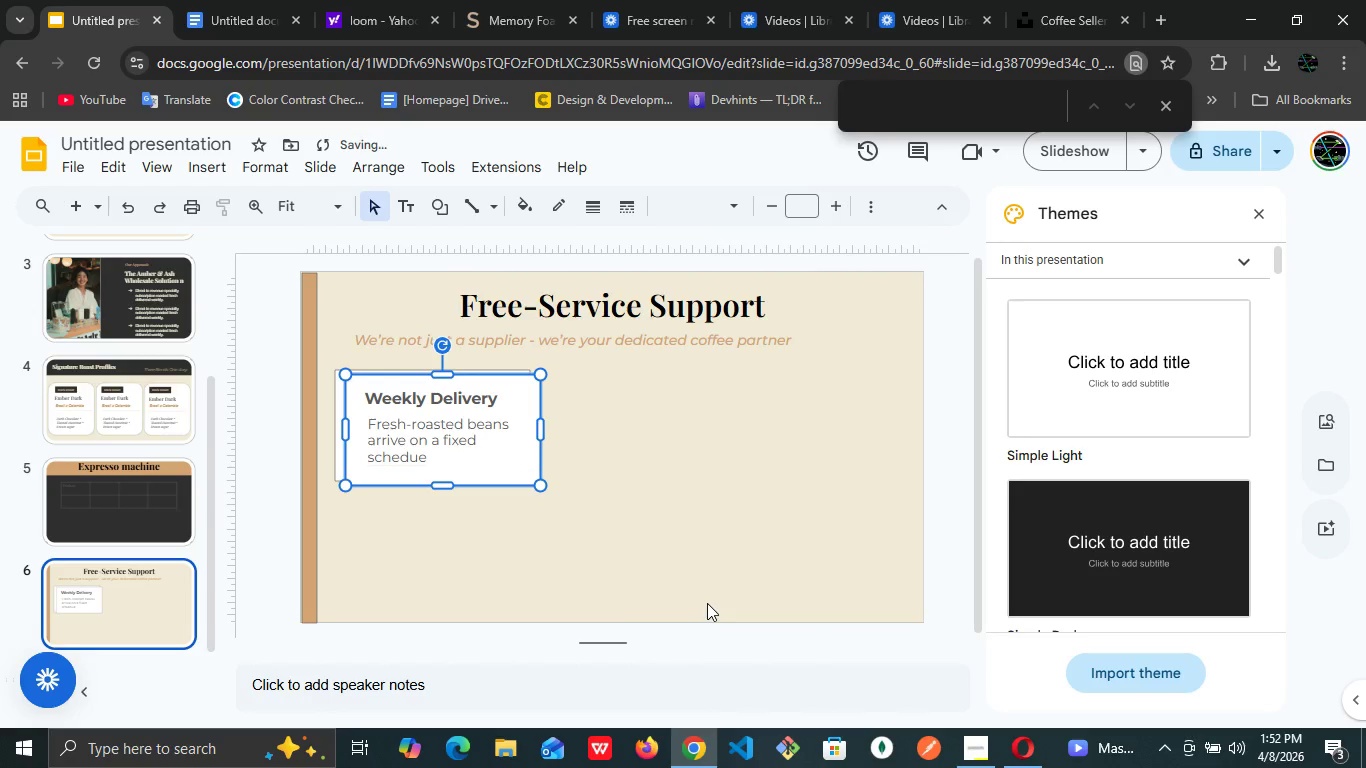 
key(ArrowUp)
 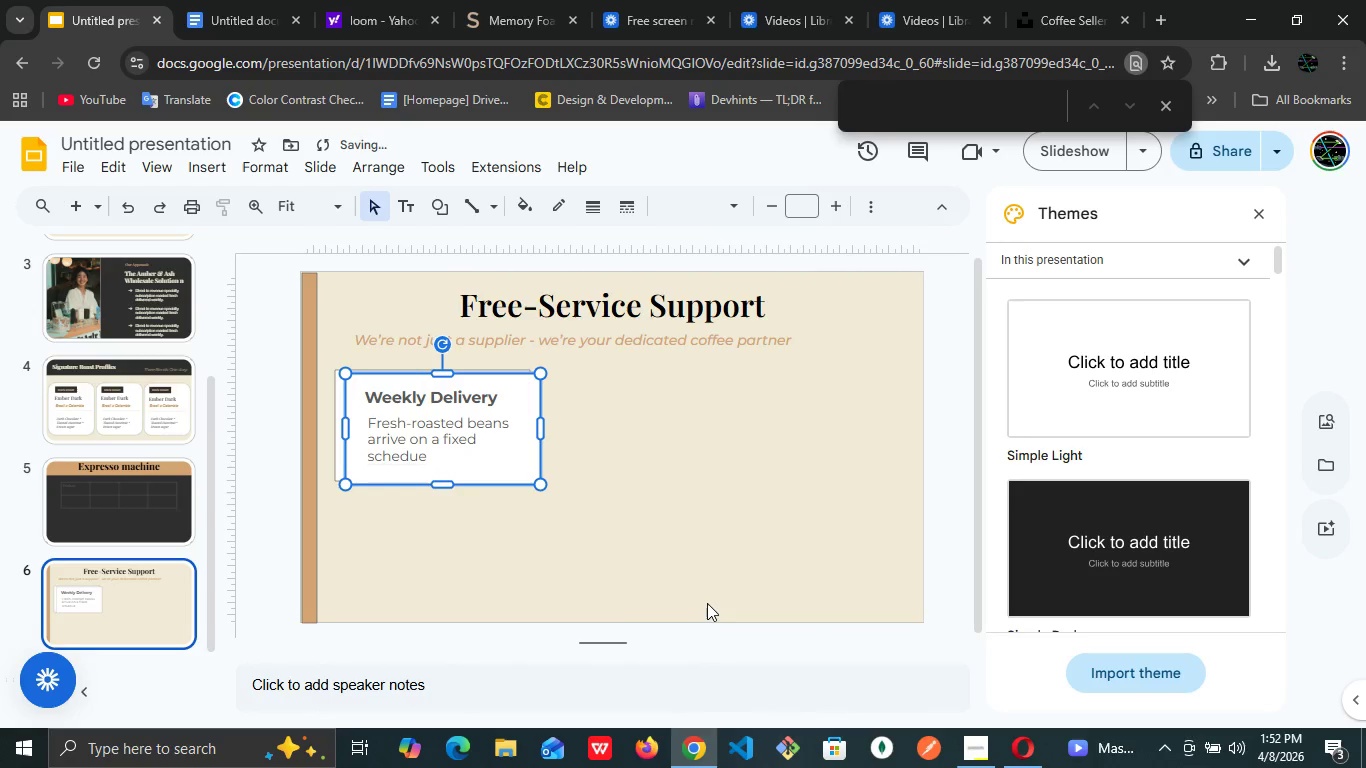 
key(ArrowUp)
 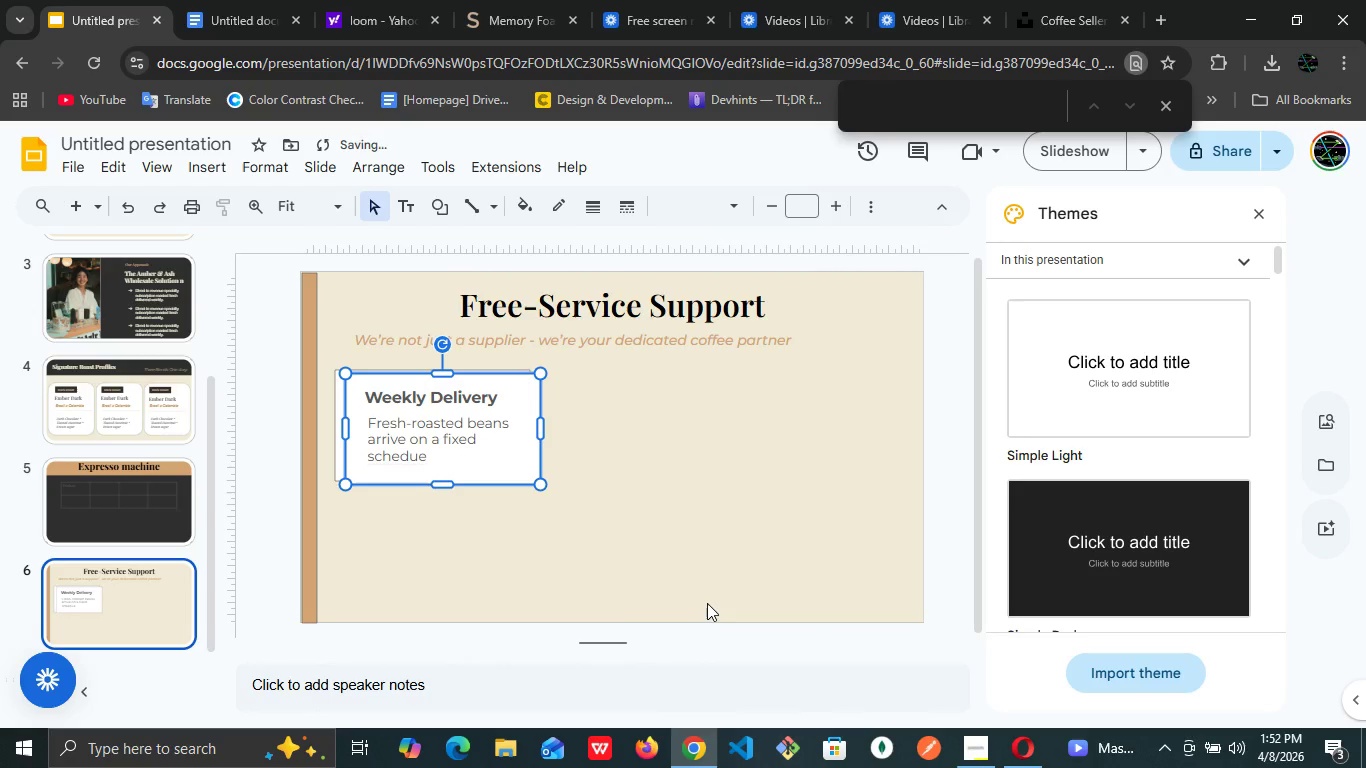 
key(ArrowUp)
 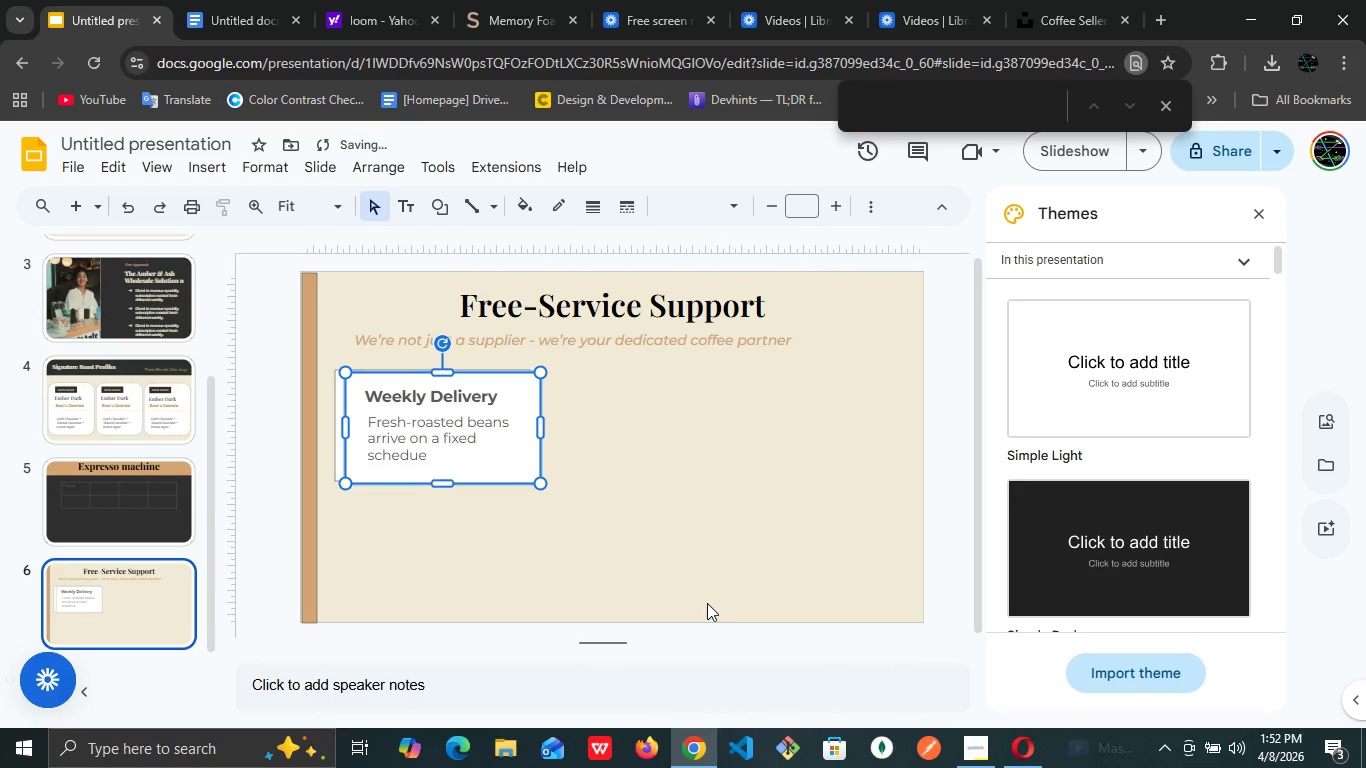 
hold_key(key=ArrowRight, duration=1.5)
 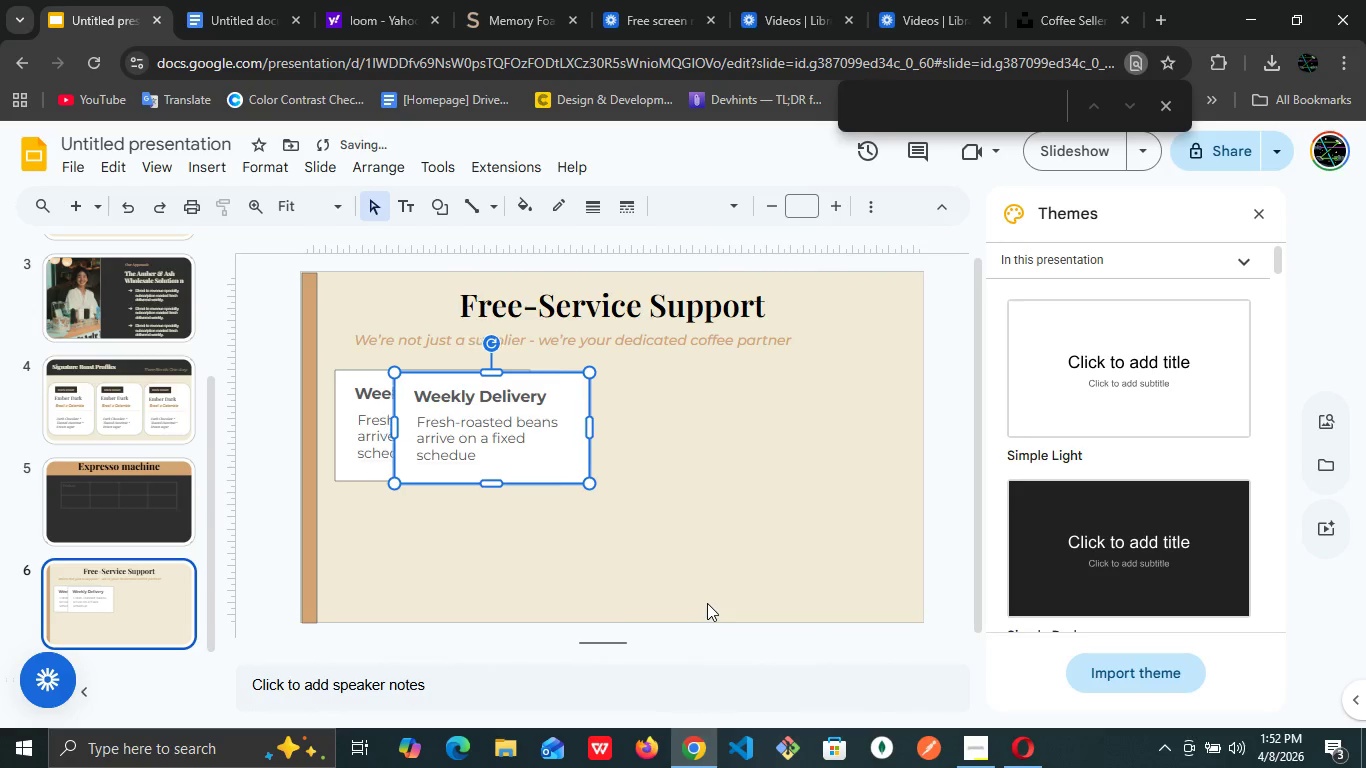 
hold_key(key=ArrowRight, duration=1.52)
 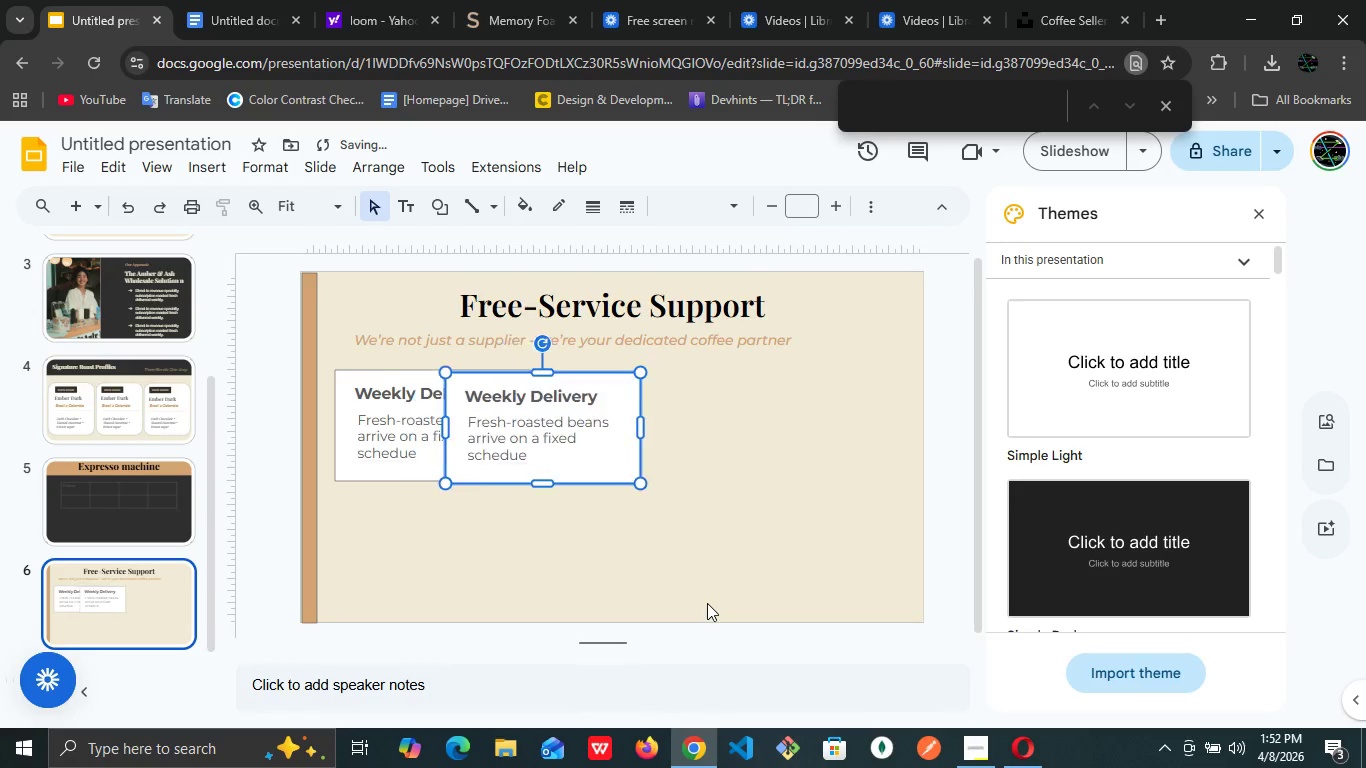 
hold_key(key=ArrowRight, duration=1.52)
 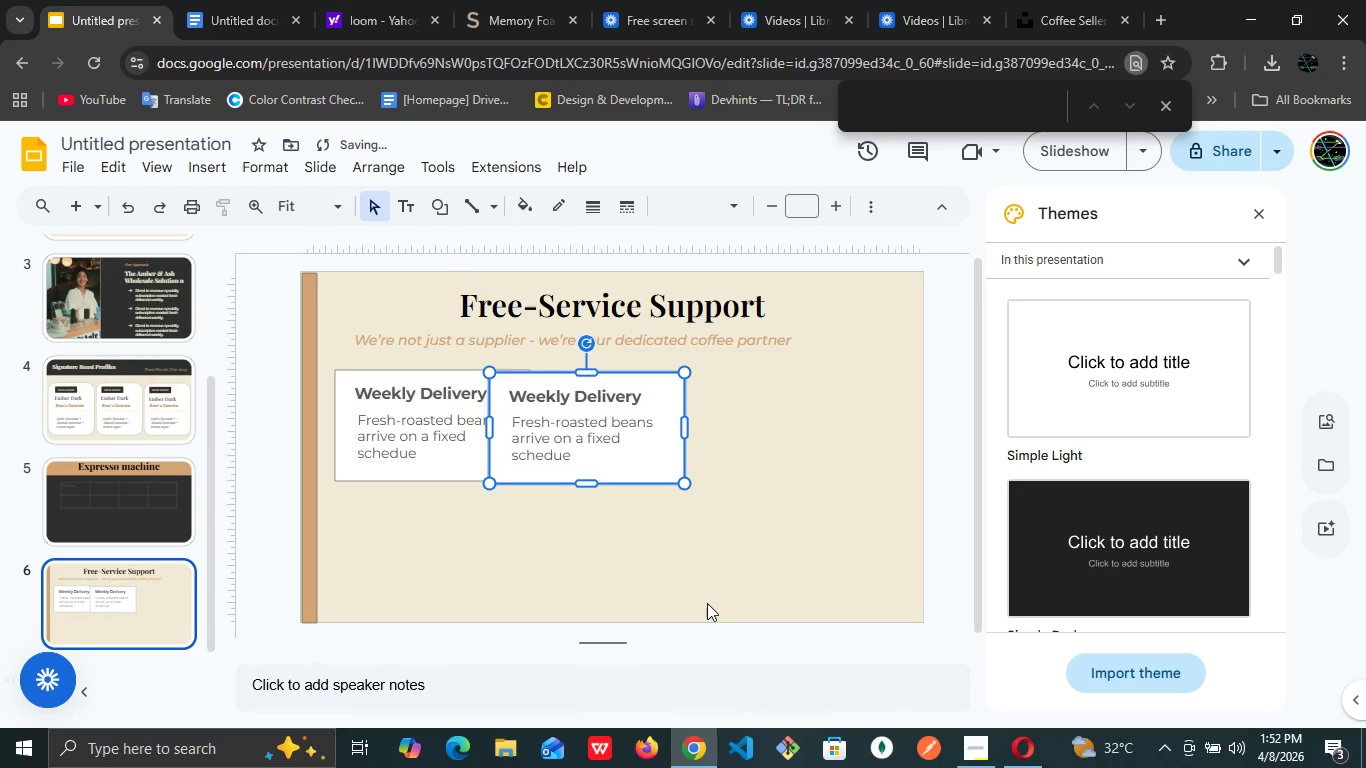 
hold_key(key=ArrowRight, duration=1.42)
 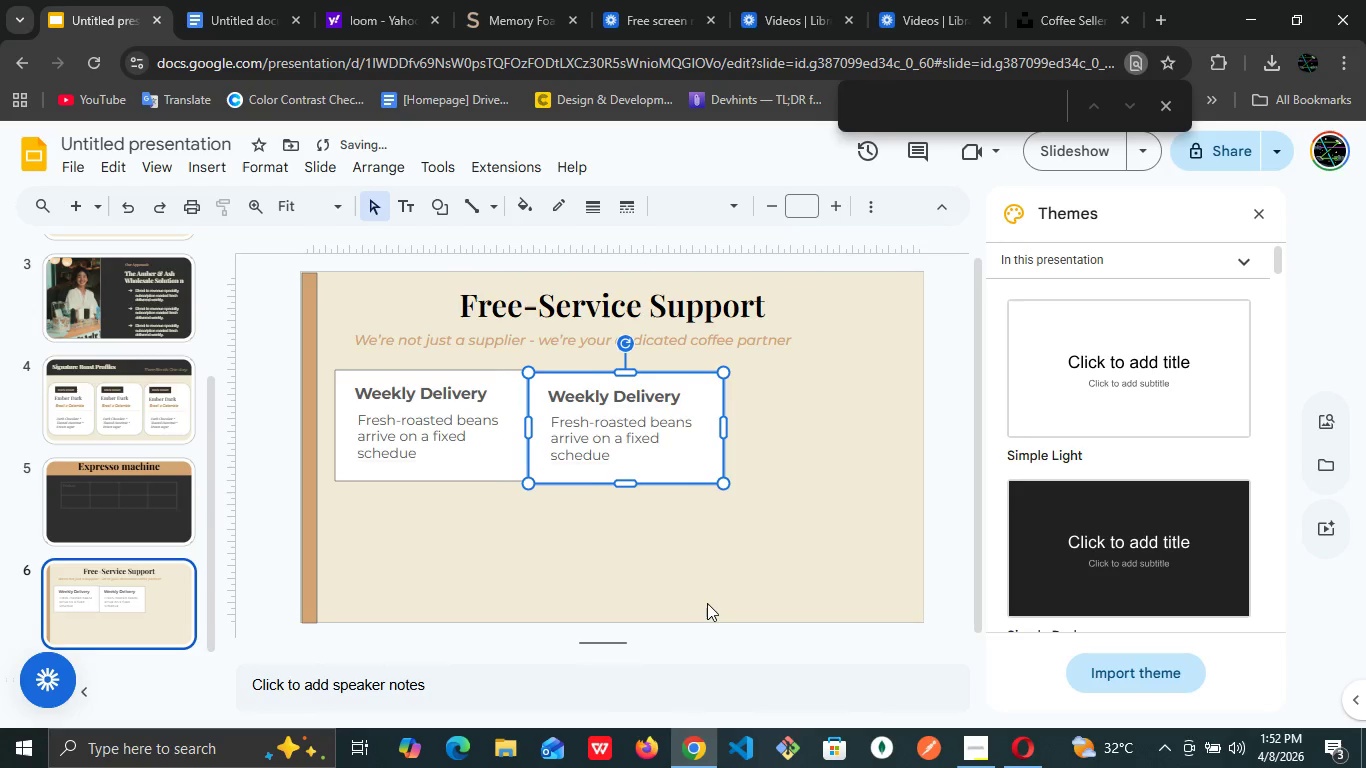 
key(ArrowRight)
 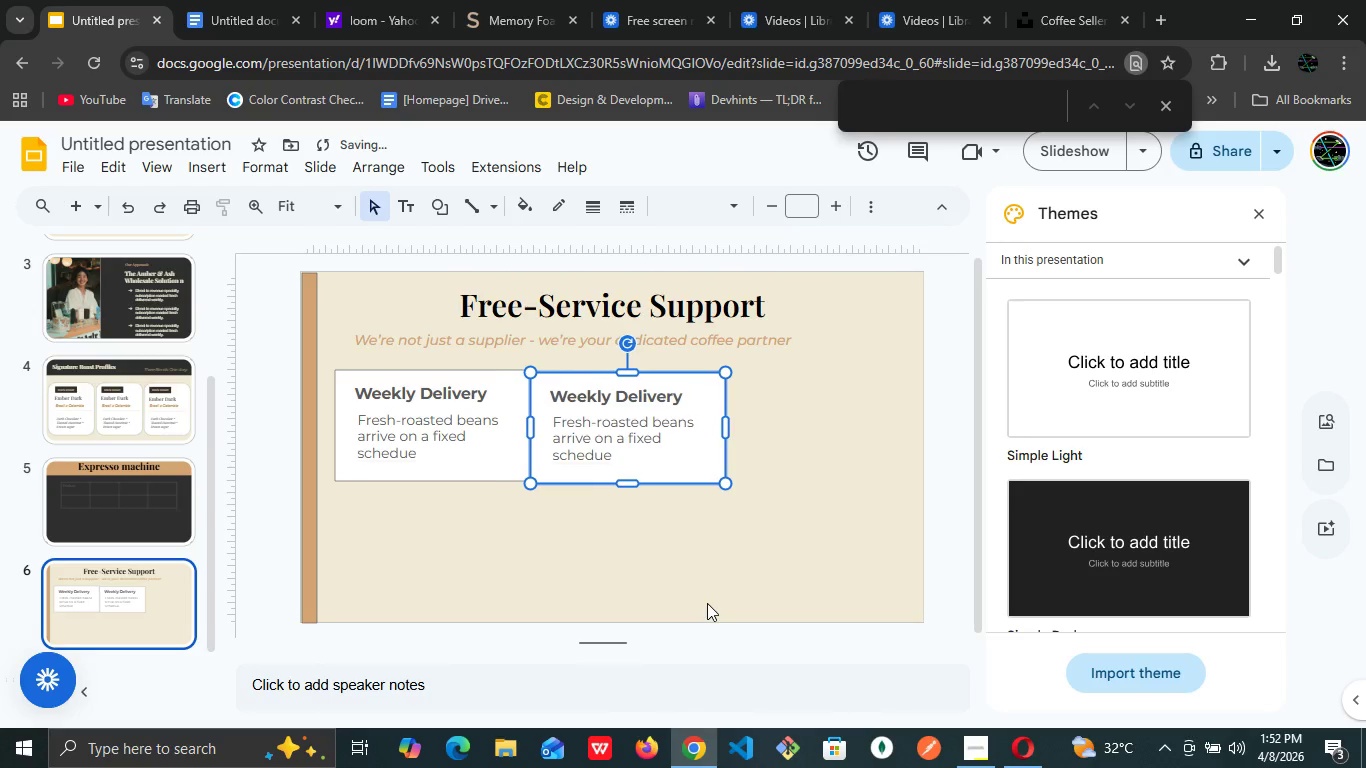 
key(ArrowRight)
 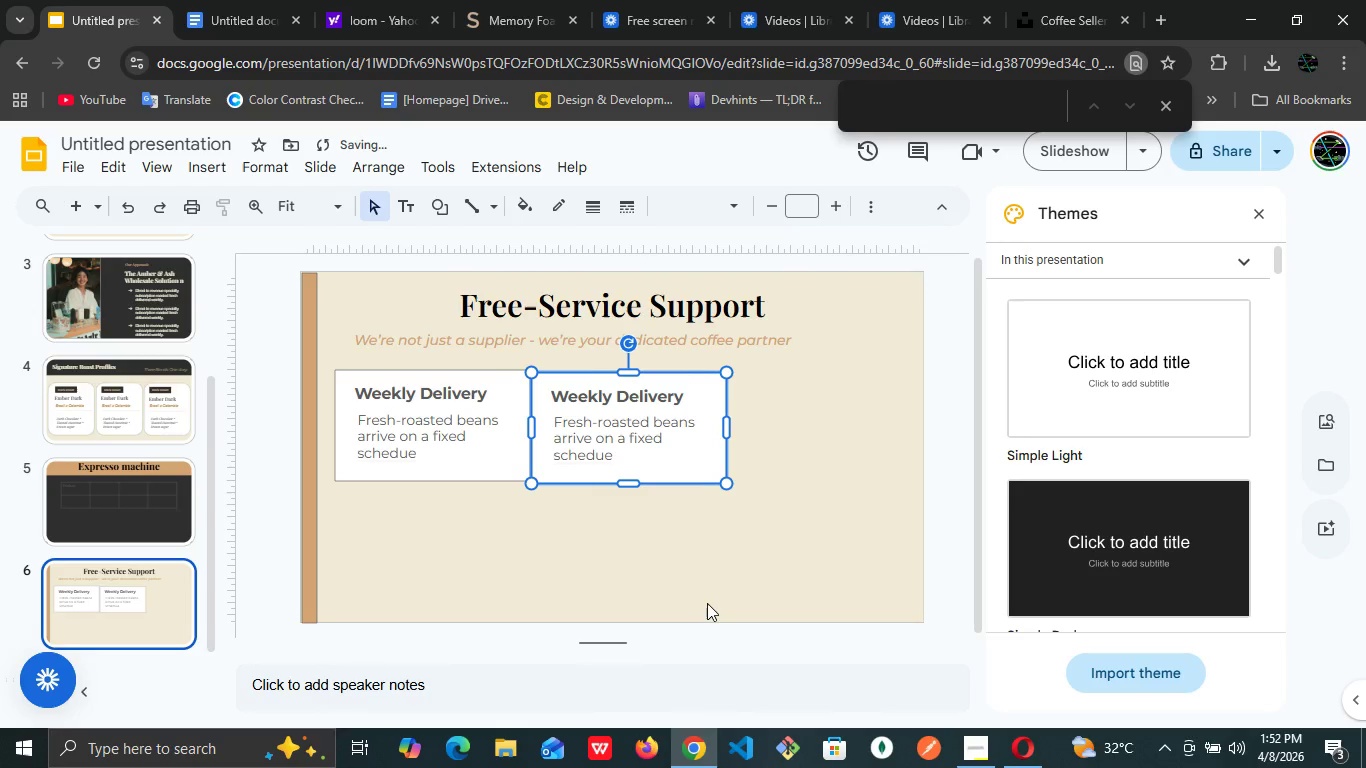 
key(ArrowRight)
 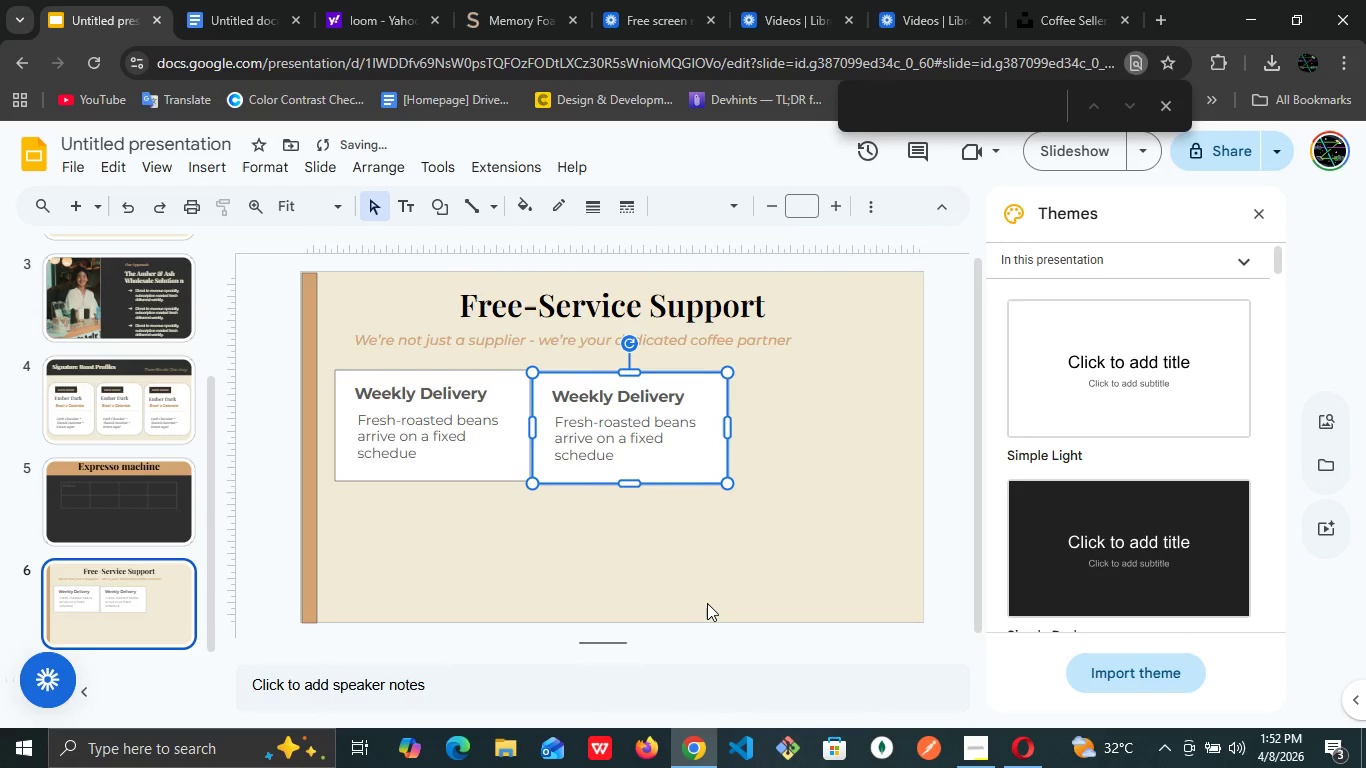 
key(ArrowRight)
 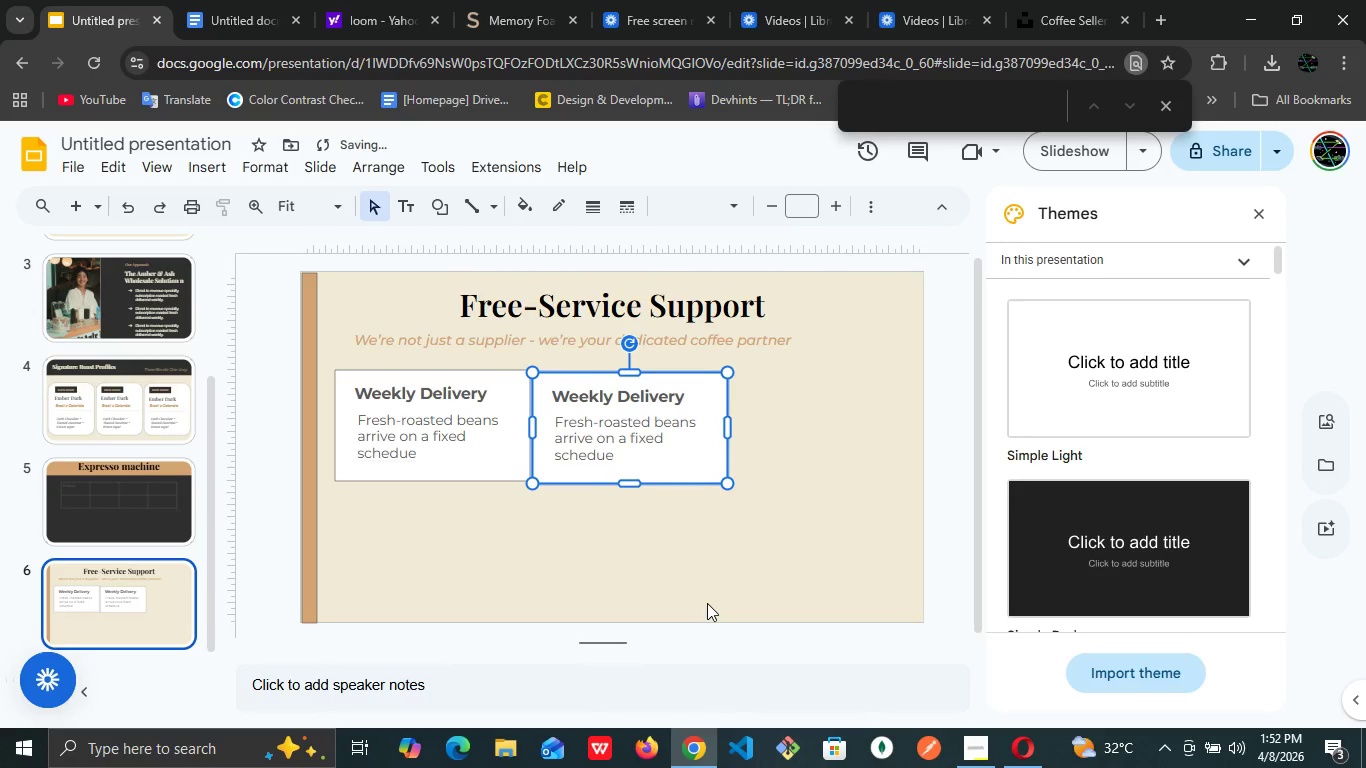 
key(ArrowRight)
 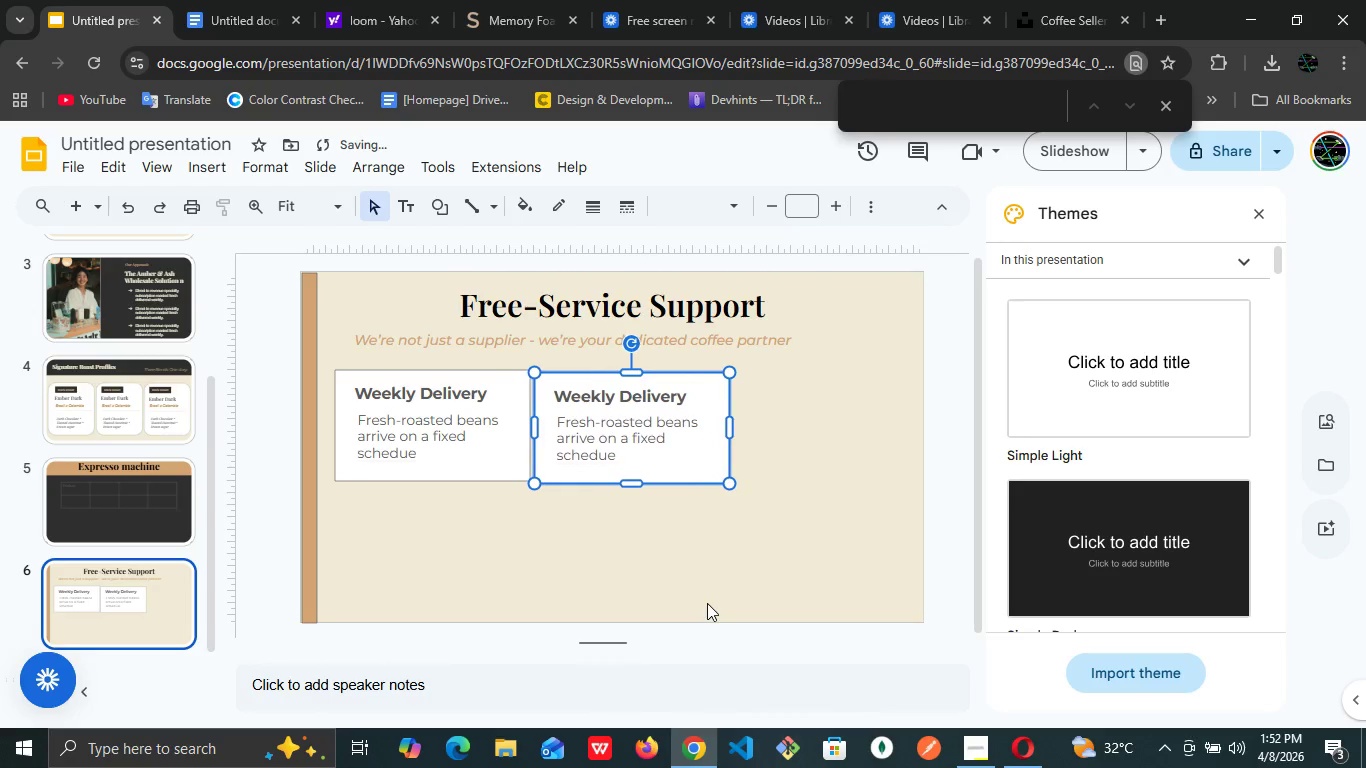 
key(ArrowRight)
 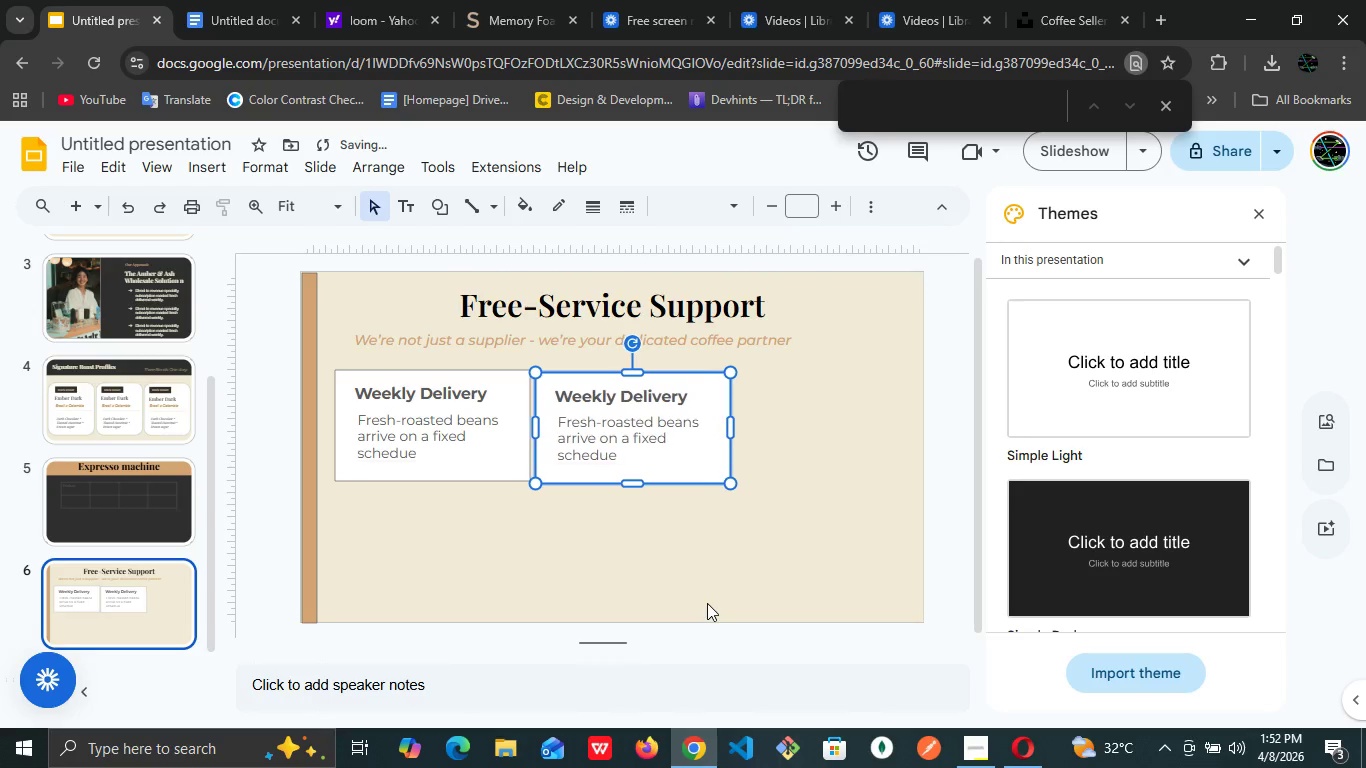 
key(ArrowRight)
 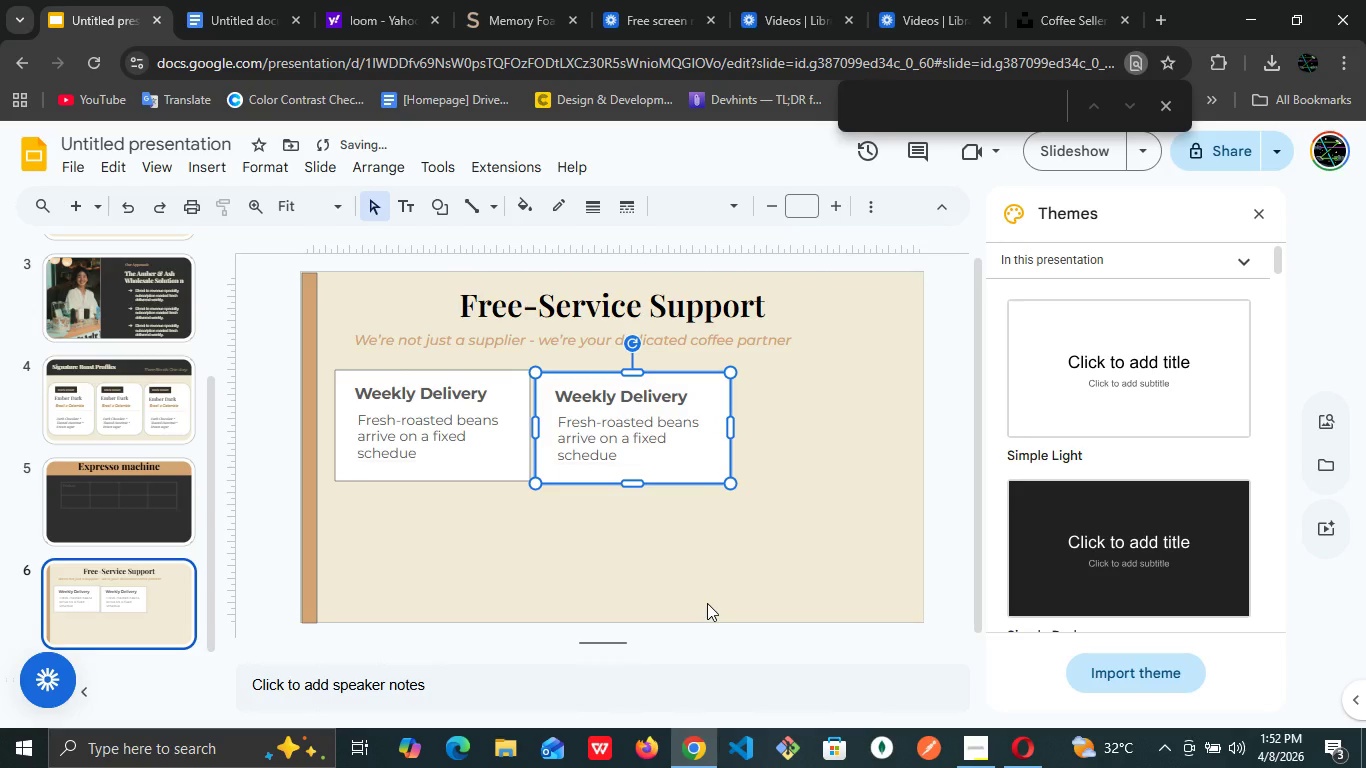 
key(Control+D)
 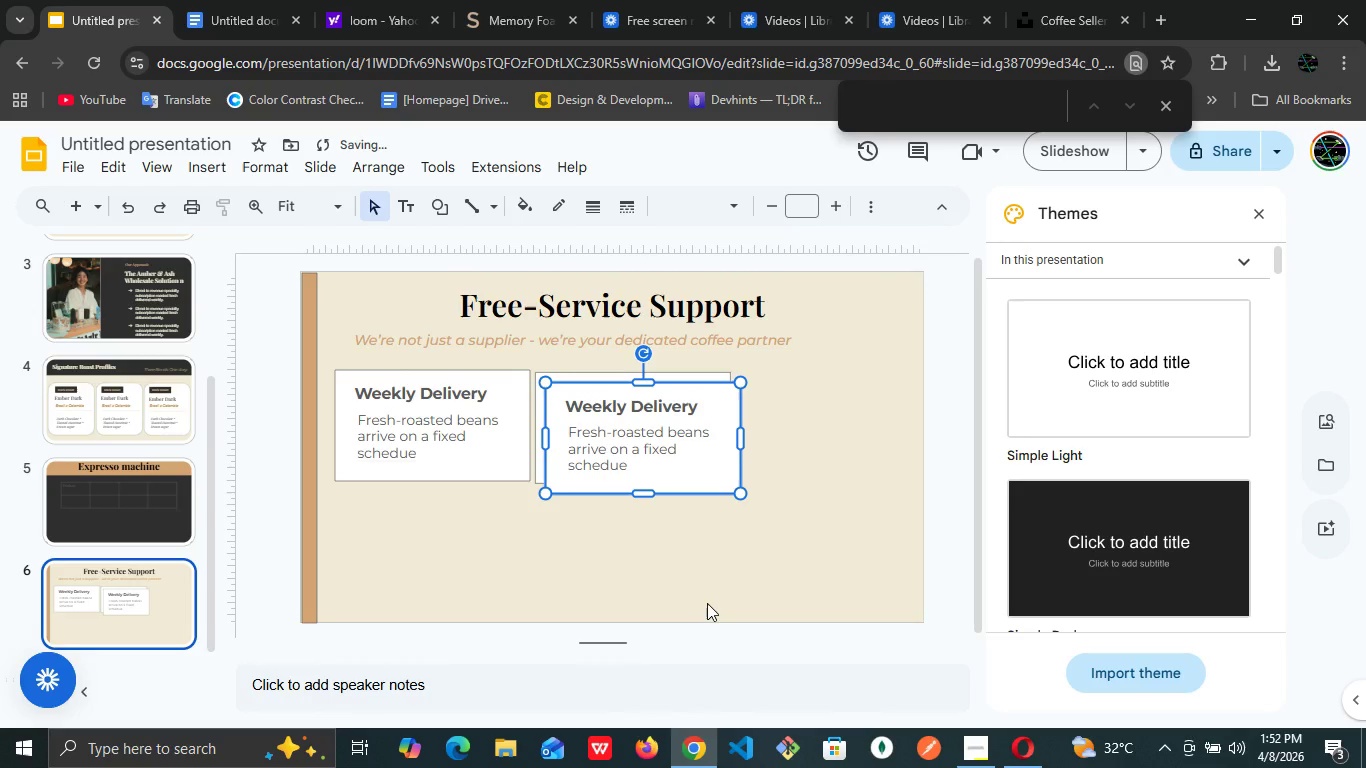 
key(ArrowUp)
 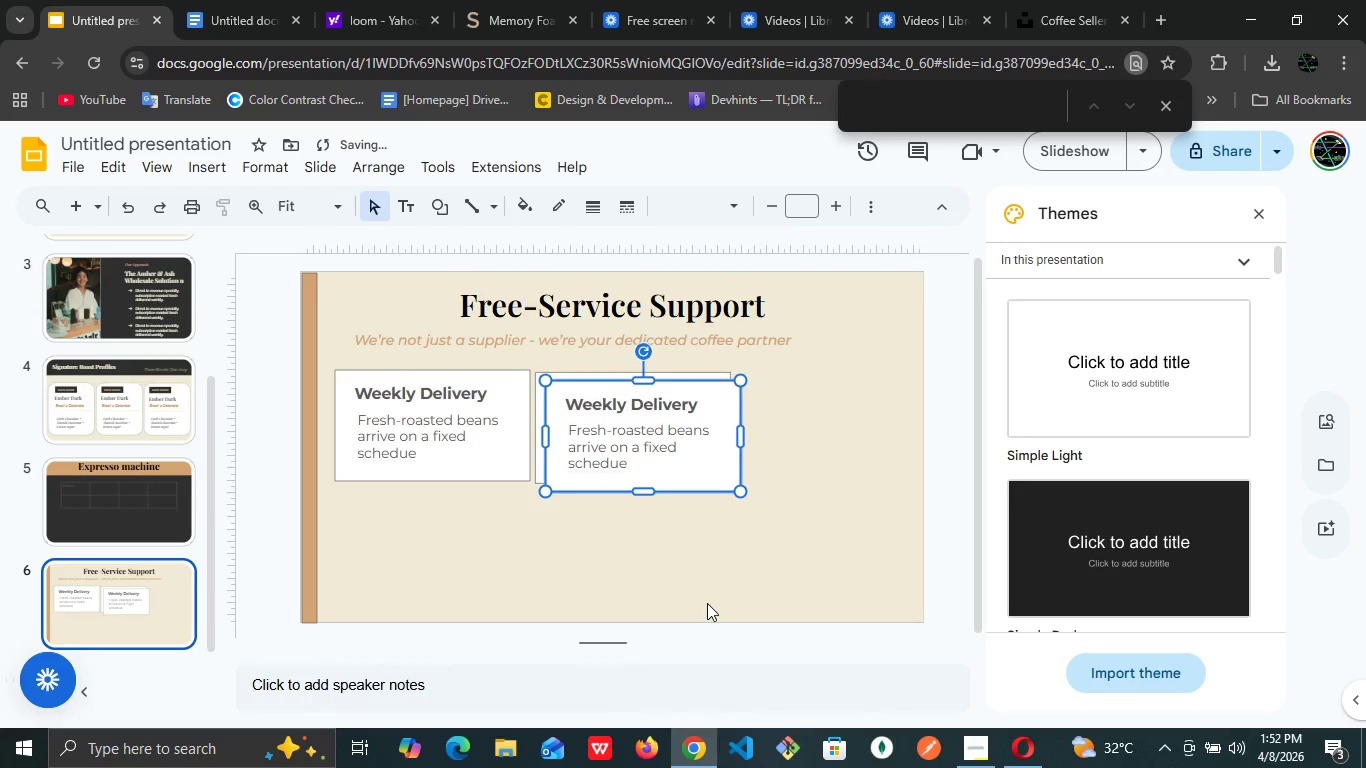 
key(ArrowUp)
 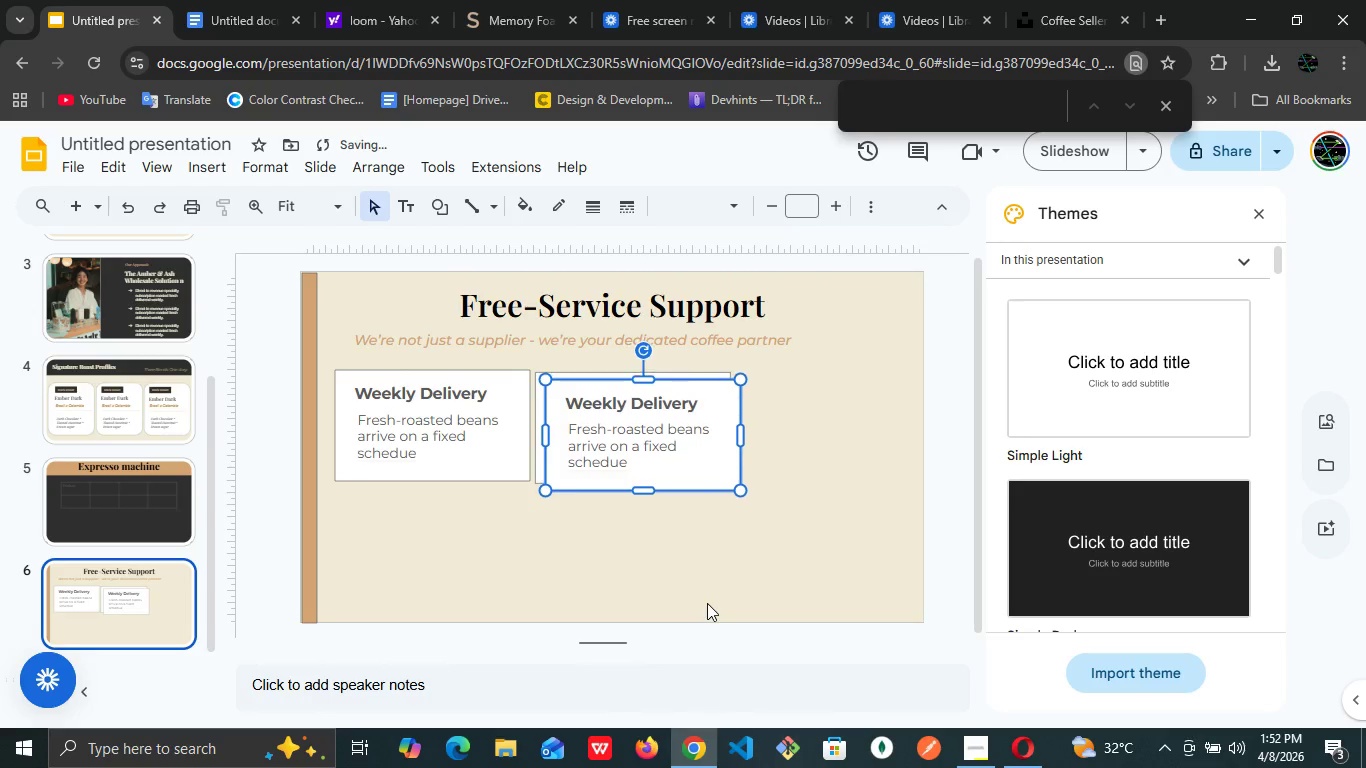 
key(ArrowUp)
 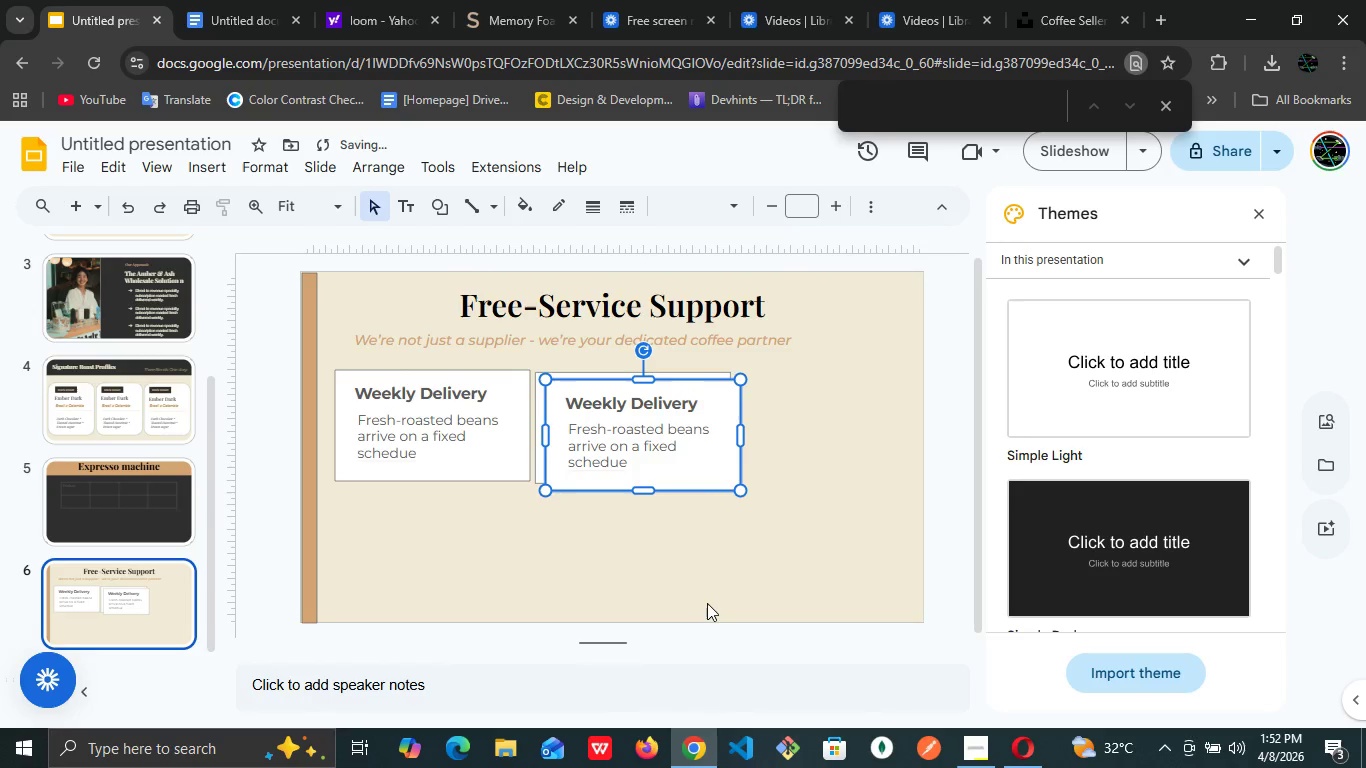 
key(ArrowUp)
 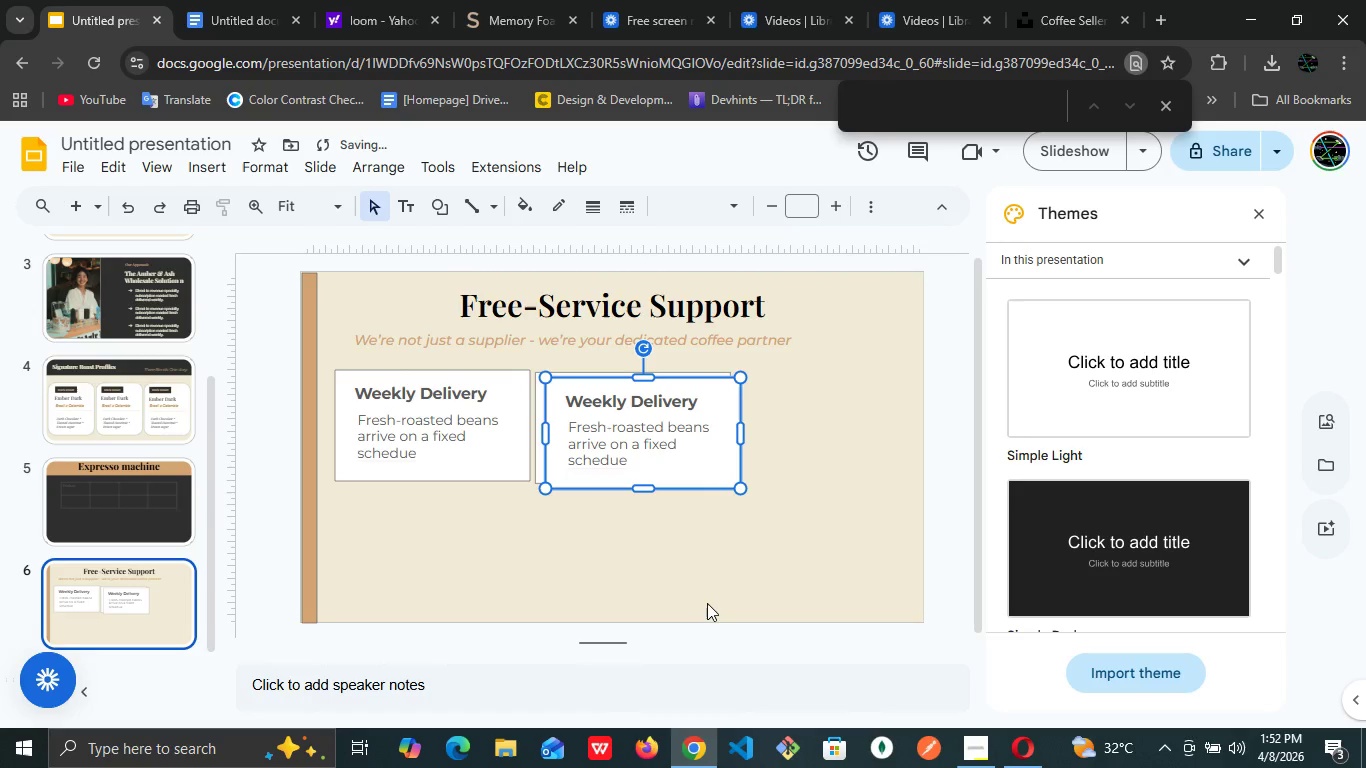 
key(ArrowUp)
 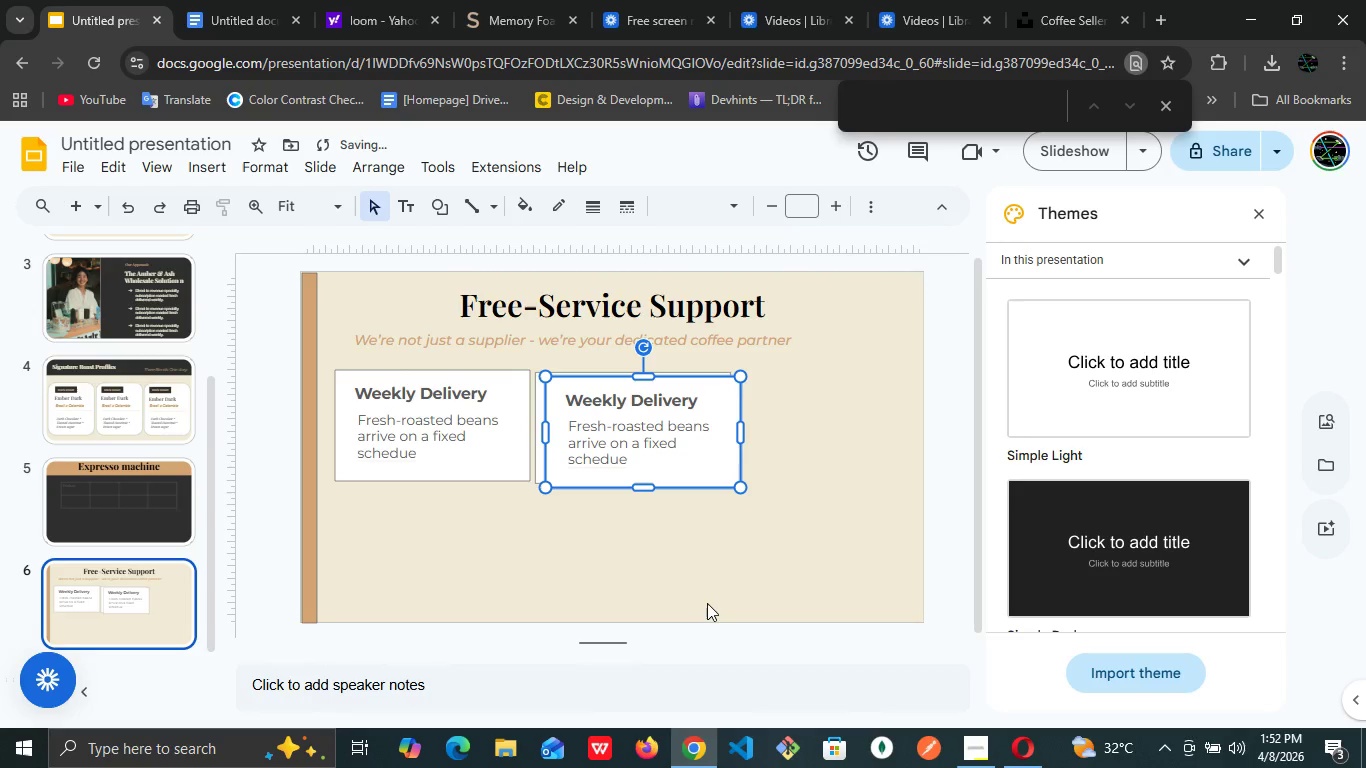 
key(ArrowUp)
 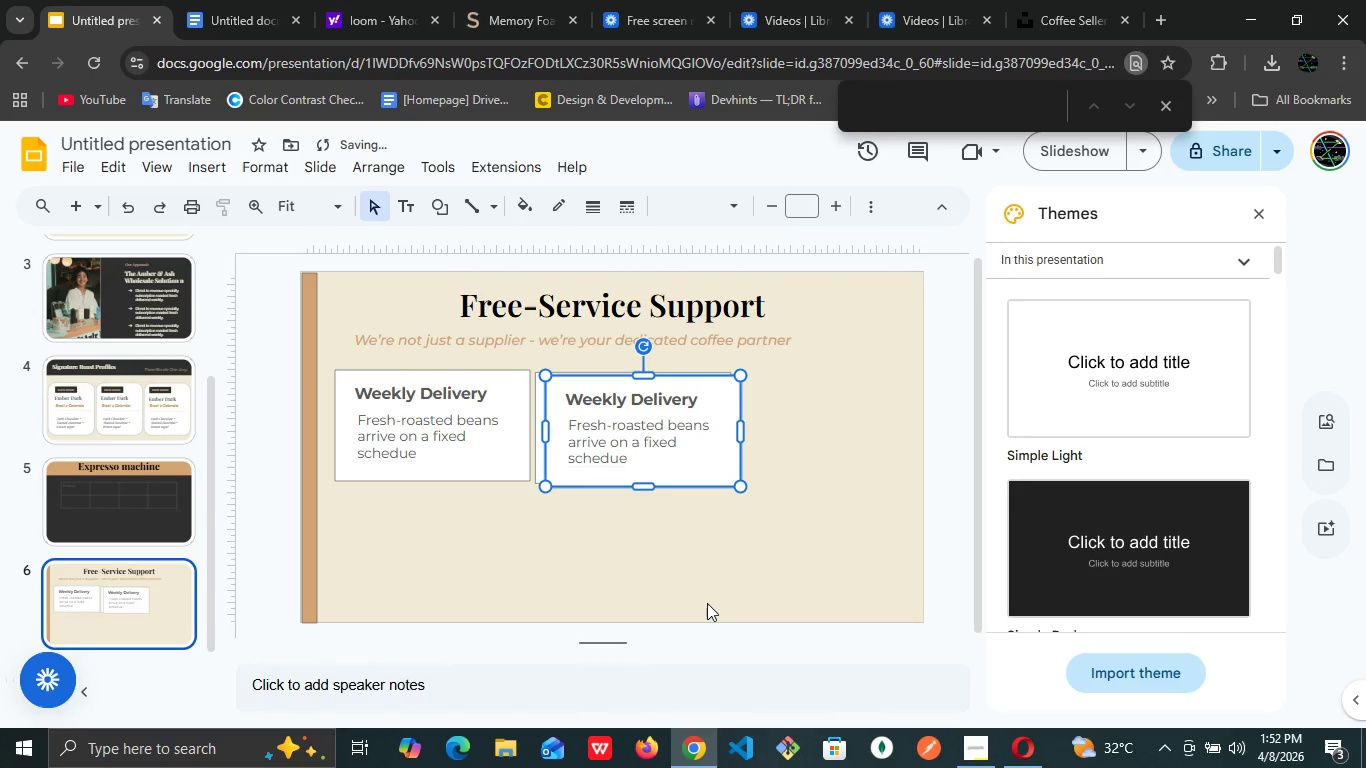 
key(ArrowUp)
 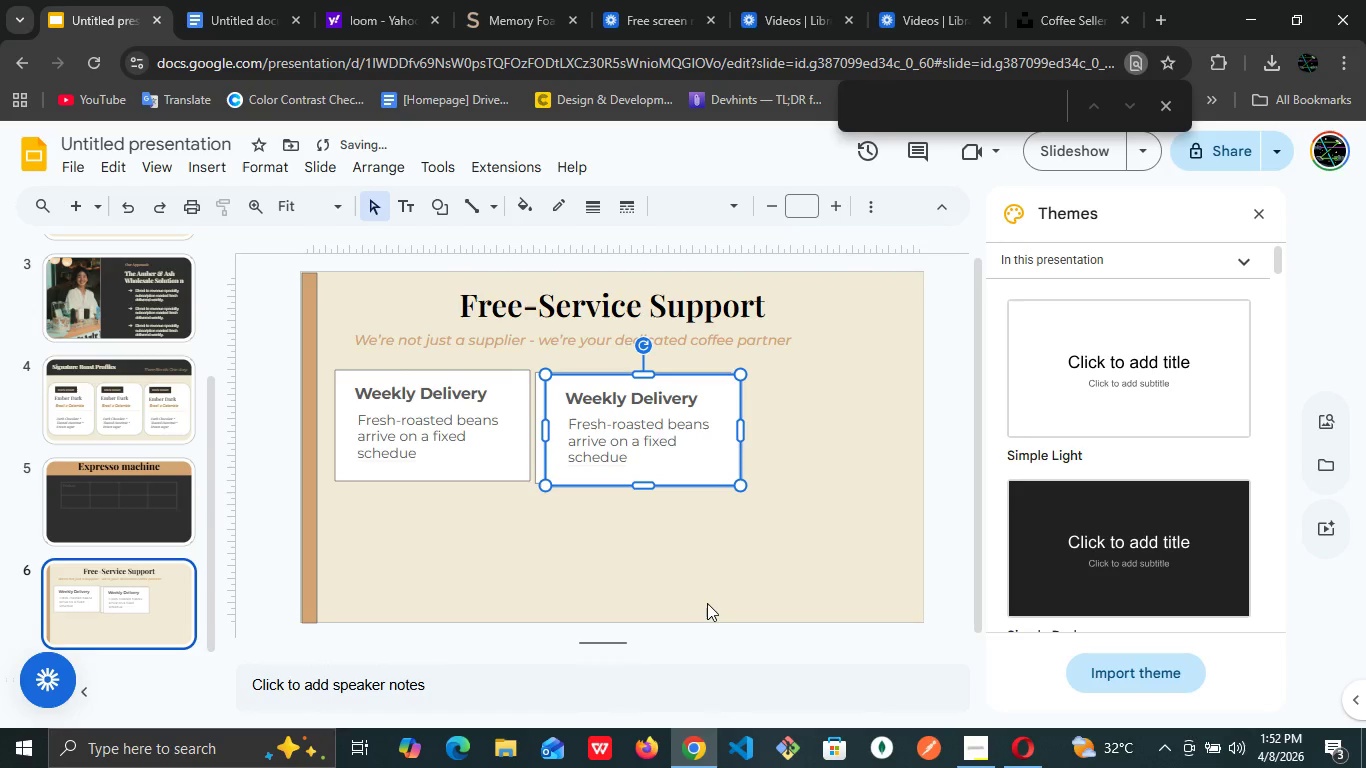 
key(ArrowUp)
 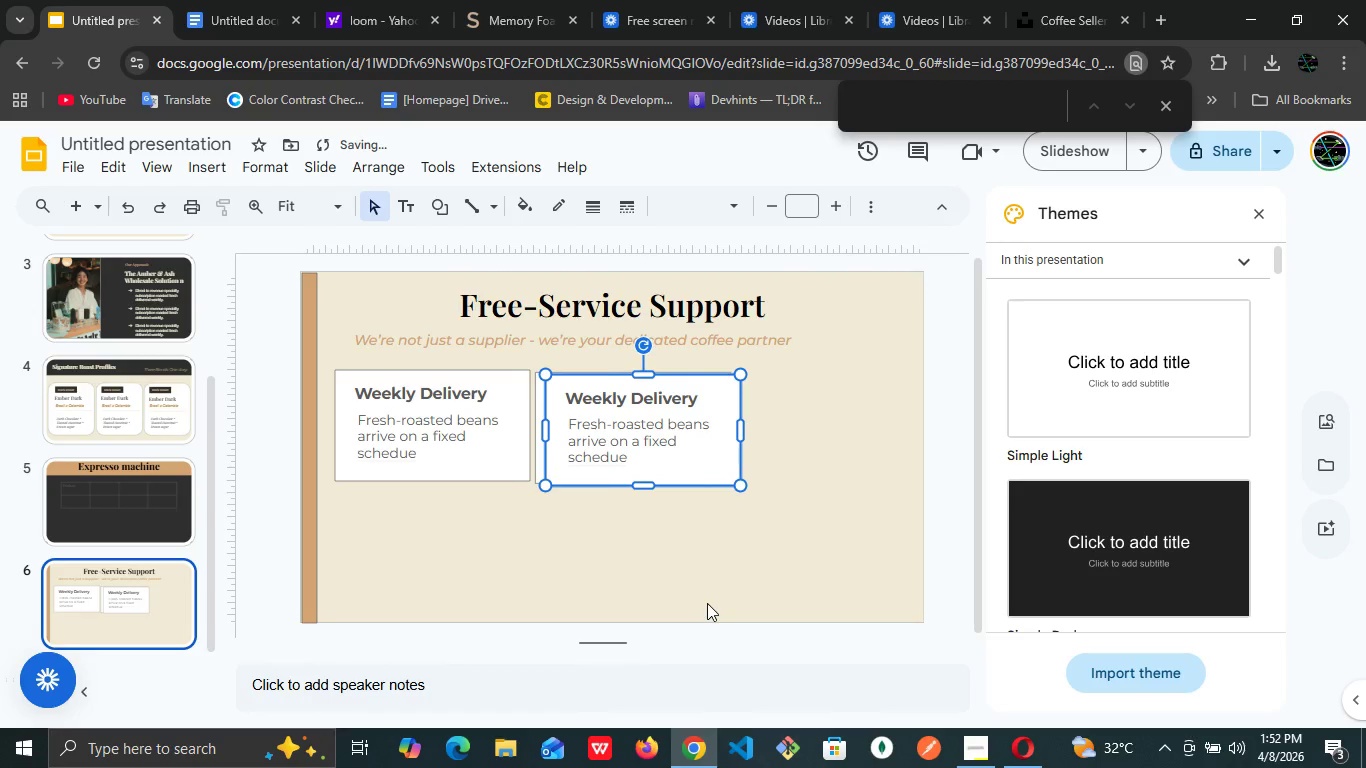 
hold_key(key=ArrowRight, duration=1.5)
 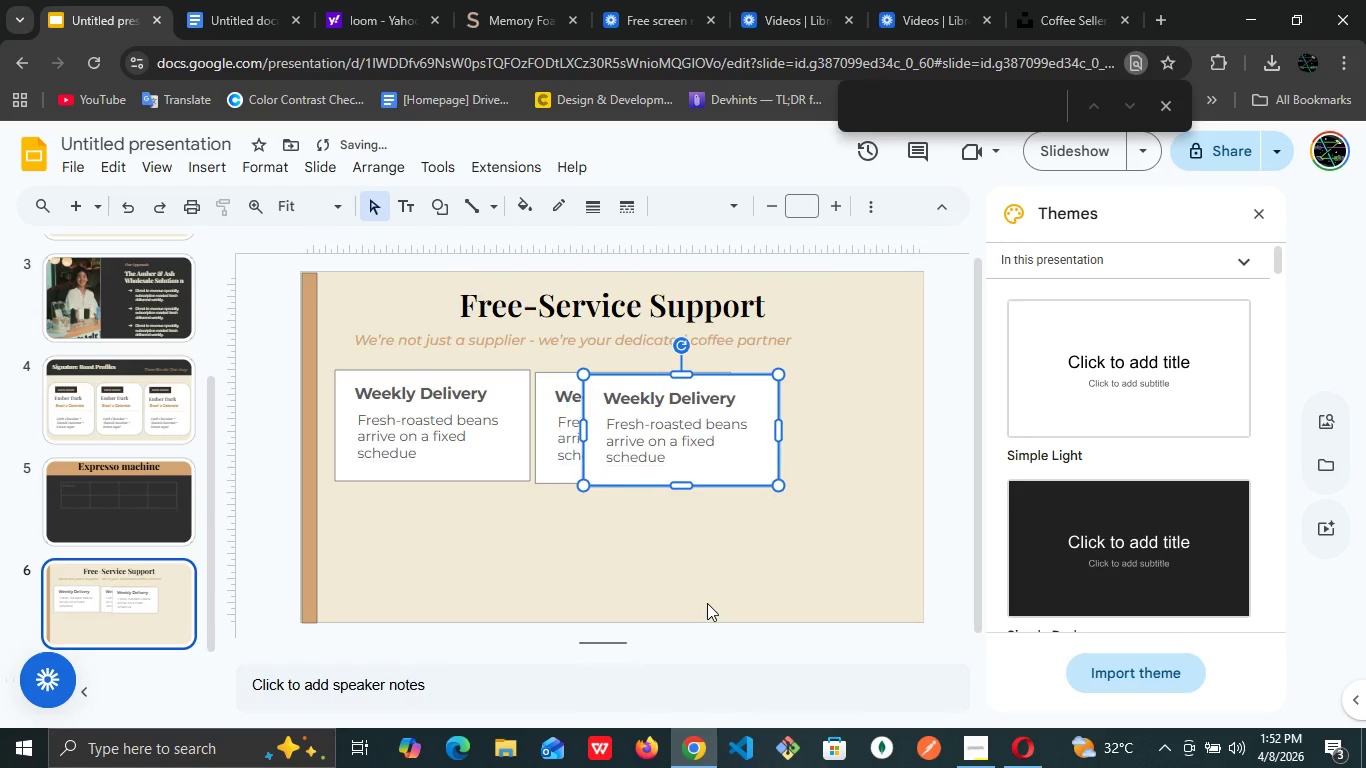 
hold_key(key=ArrowRight, duration=0.39)
 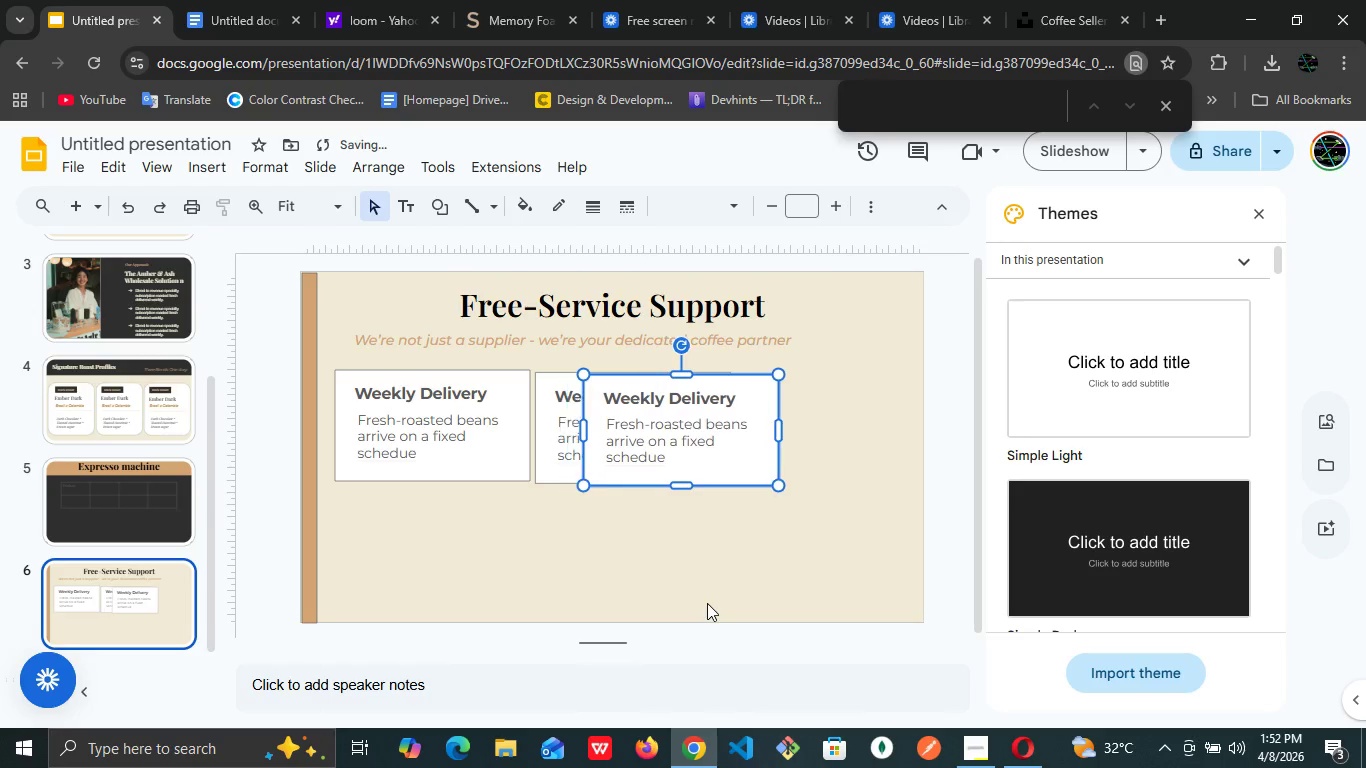 
hold_key(key=ArrowRight, duration=1.5)
 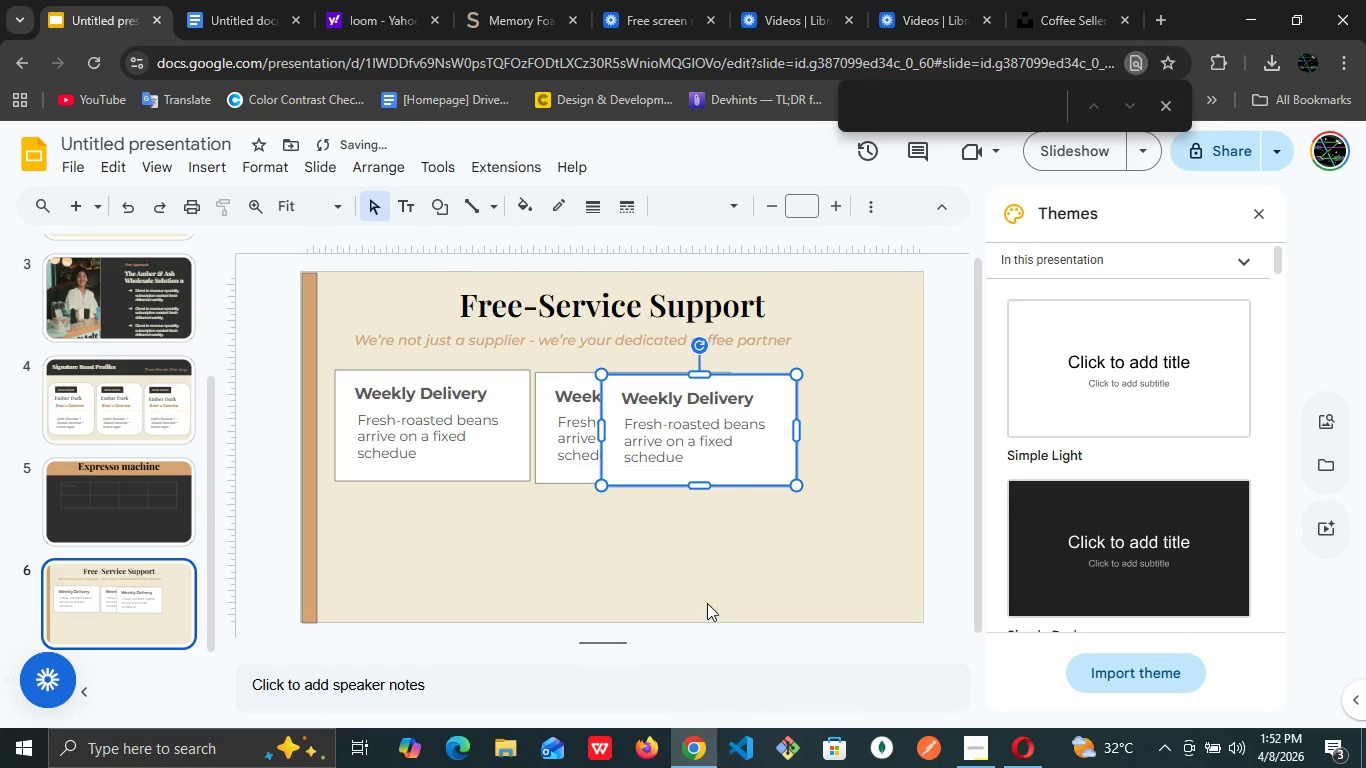 
hold_key(key=ArrowRight, duration=0.53)
 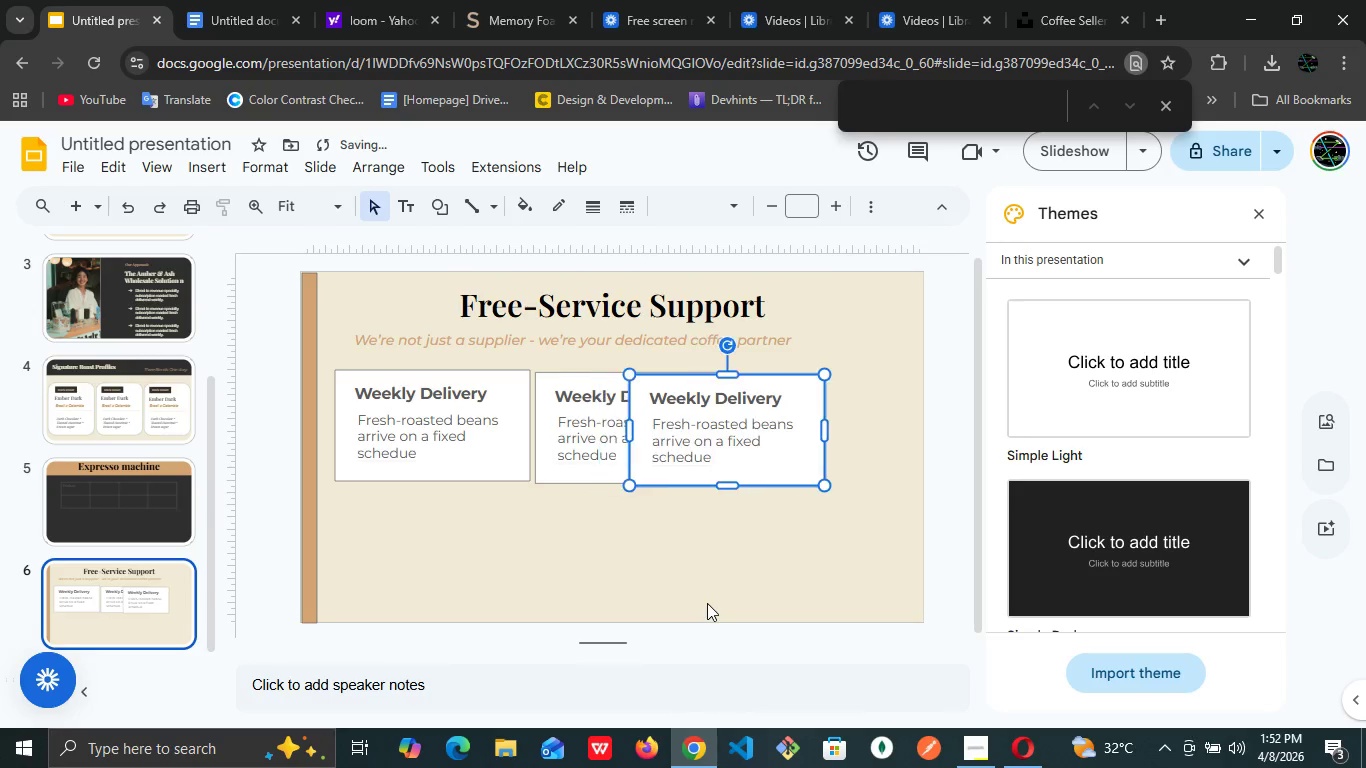 
key(ArrowRight)
 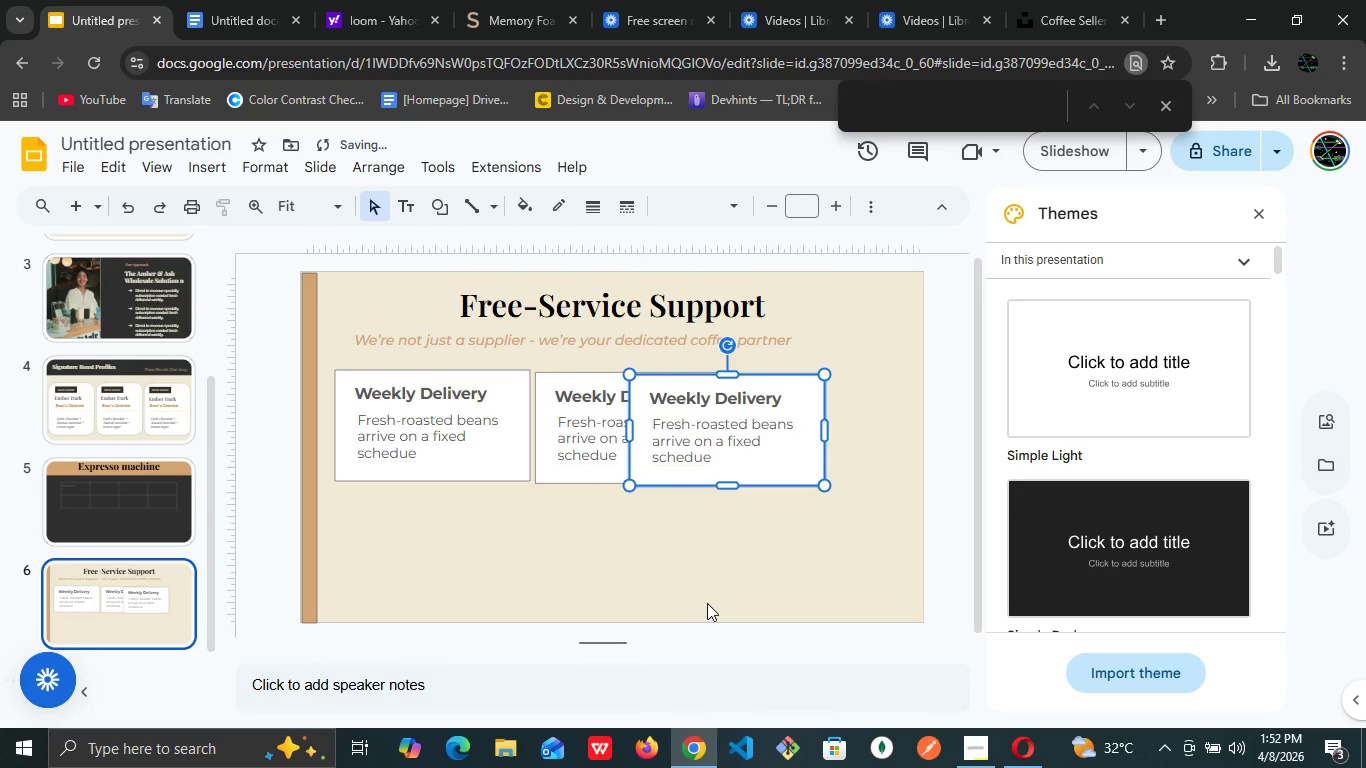 
key(ArrowRight)
 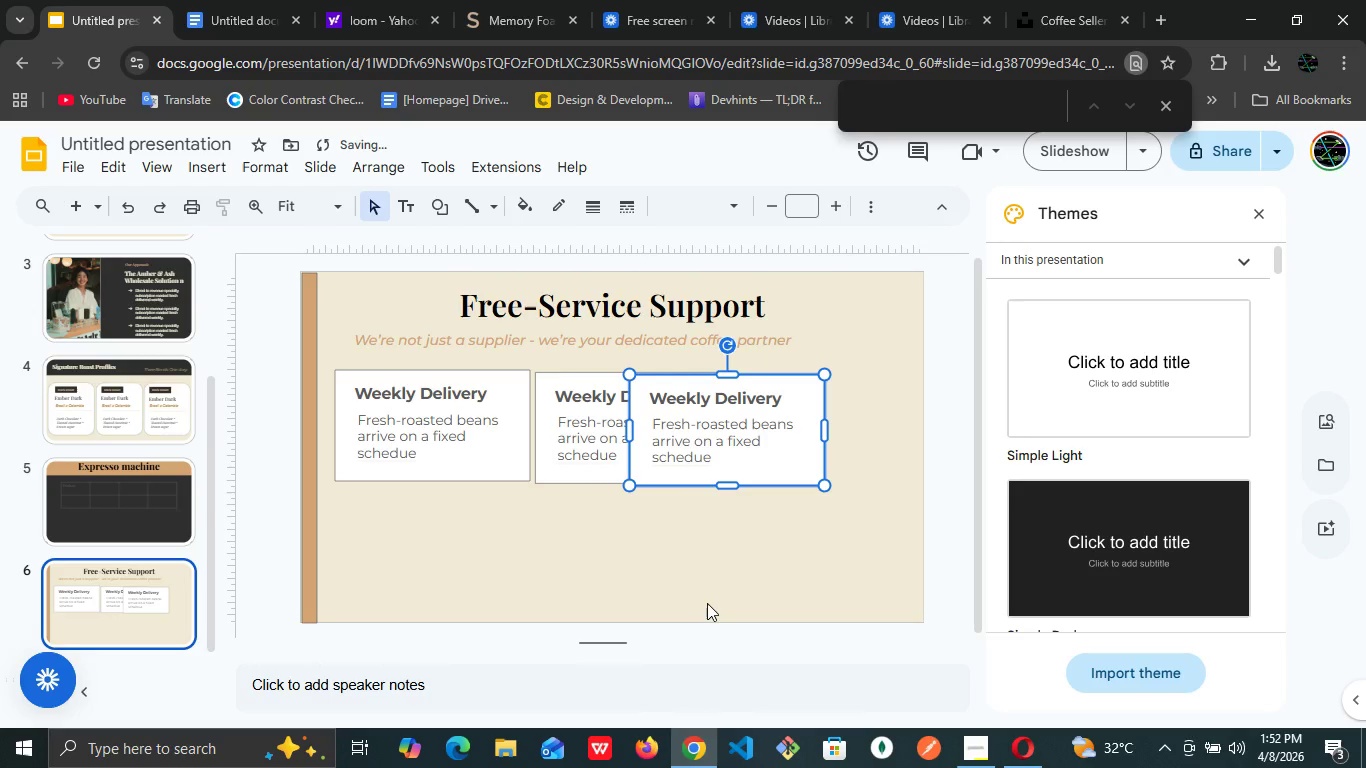 
key(ArrowRight)
 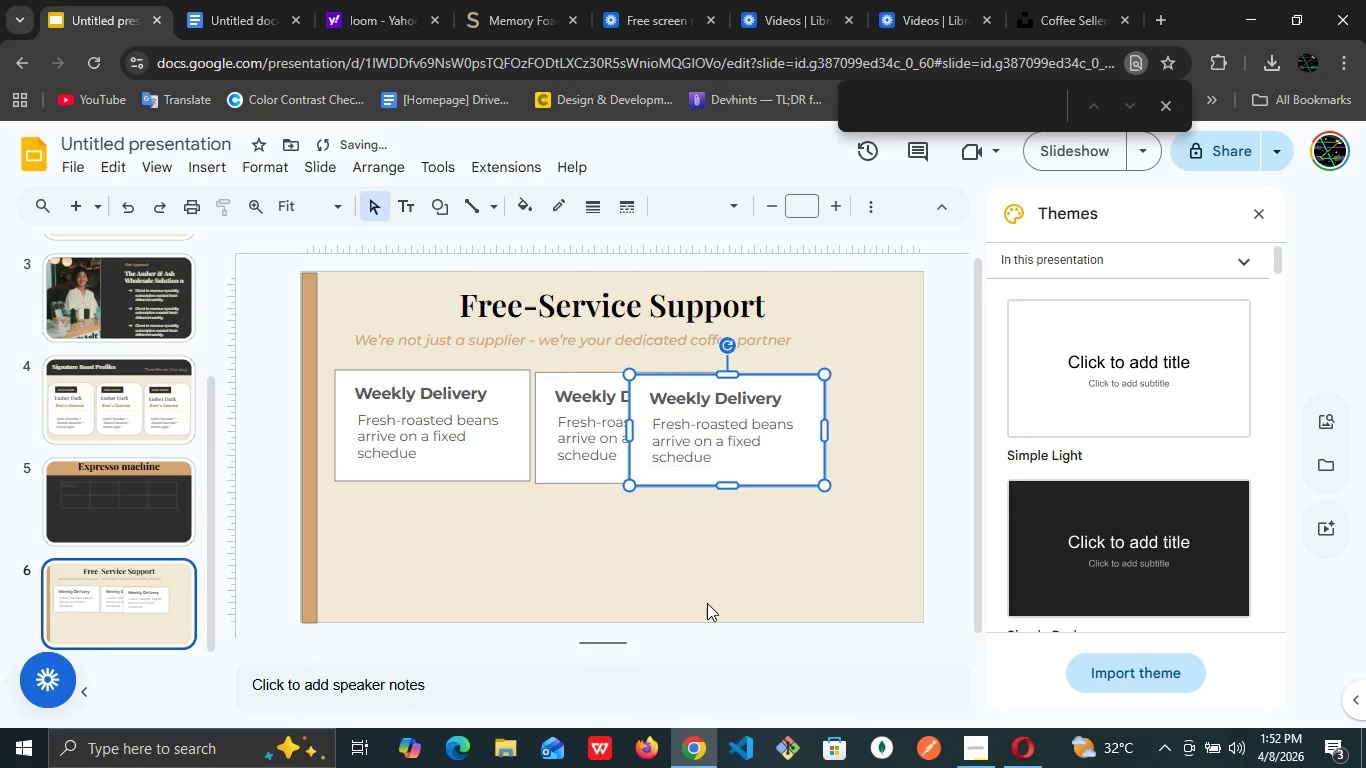 
key(ArrowRight)
 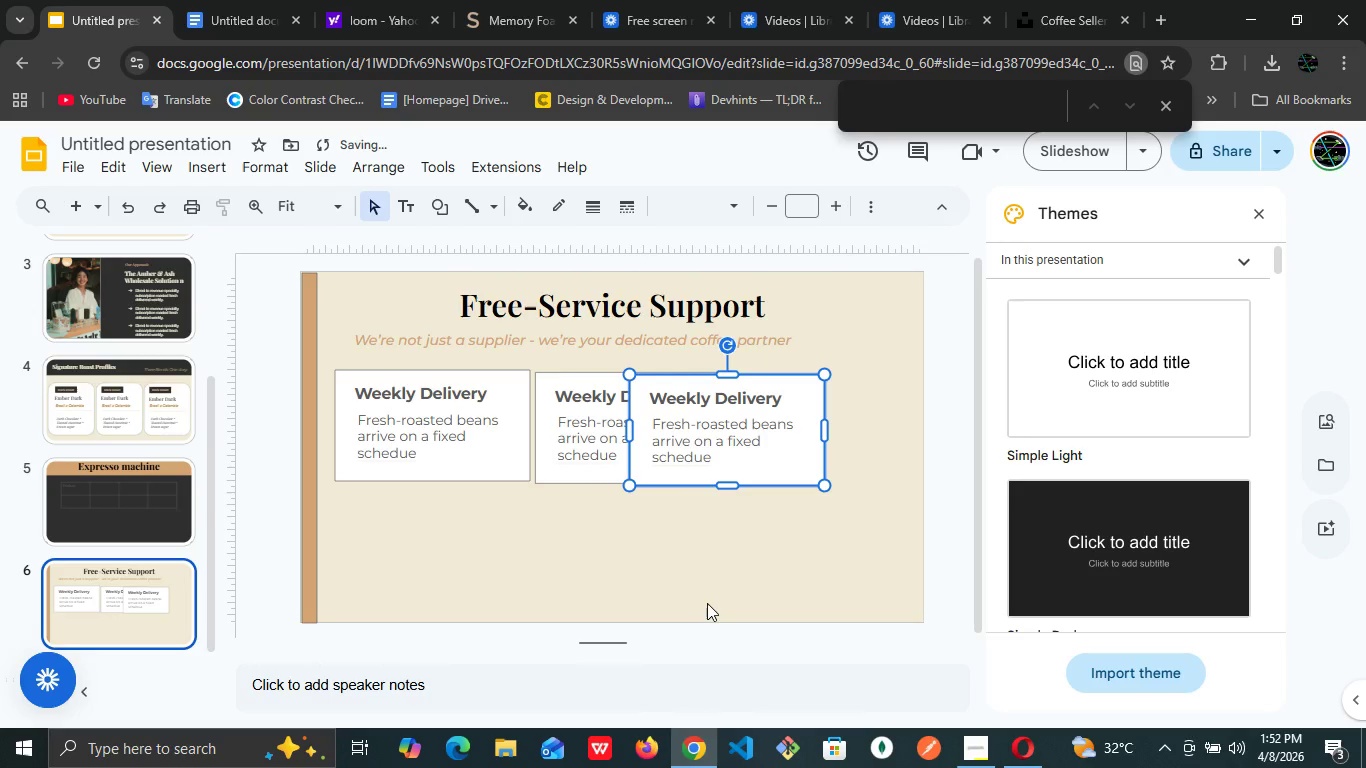 
key(ArrowRight)
 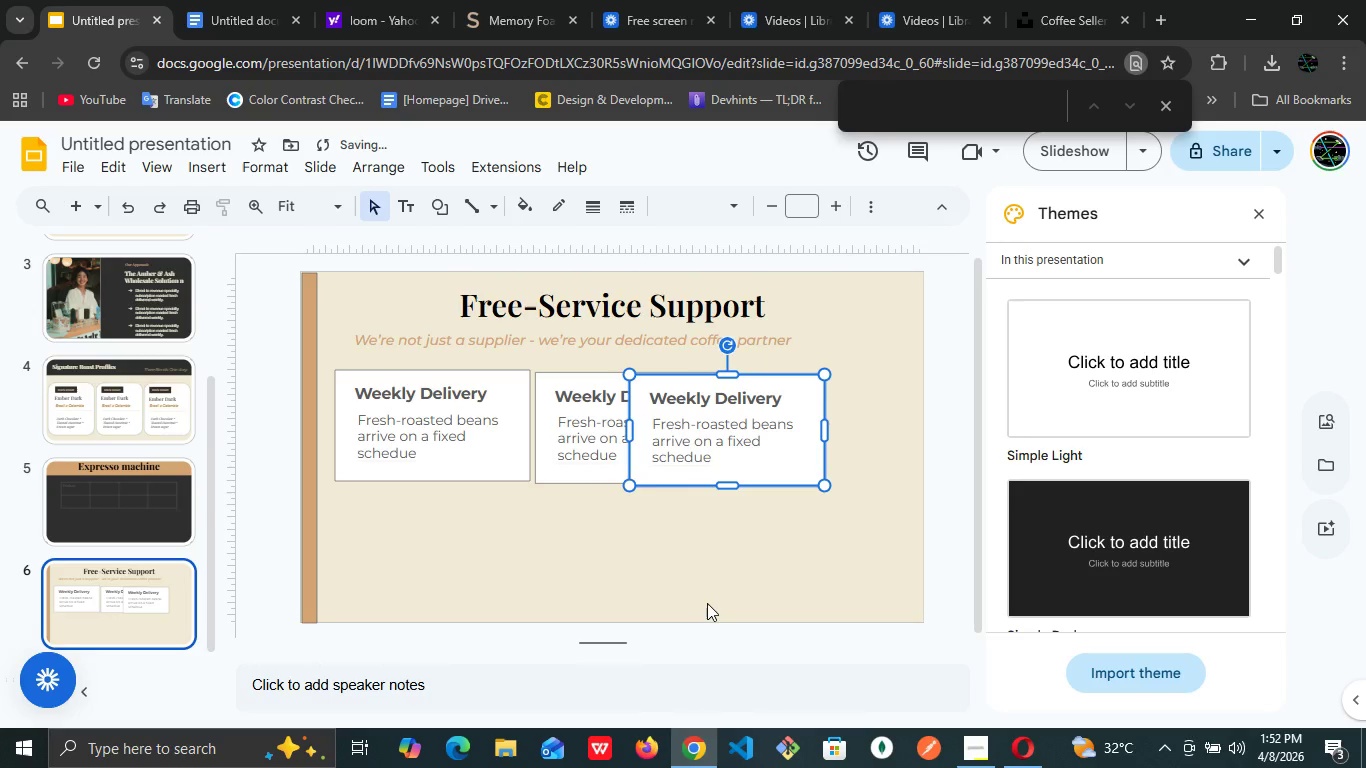 
key(ArrowRight)
 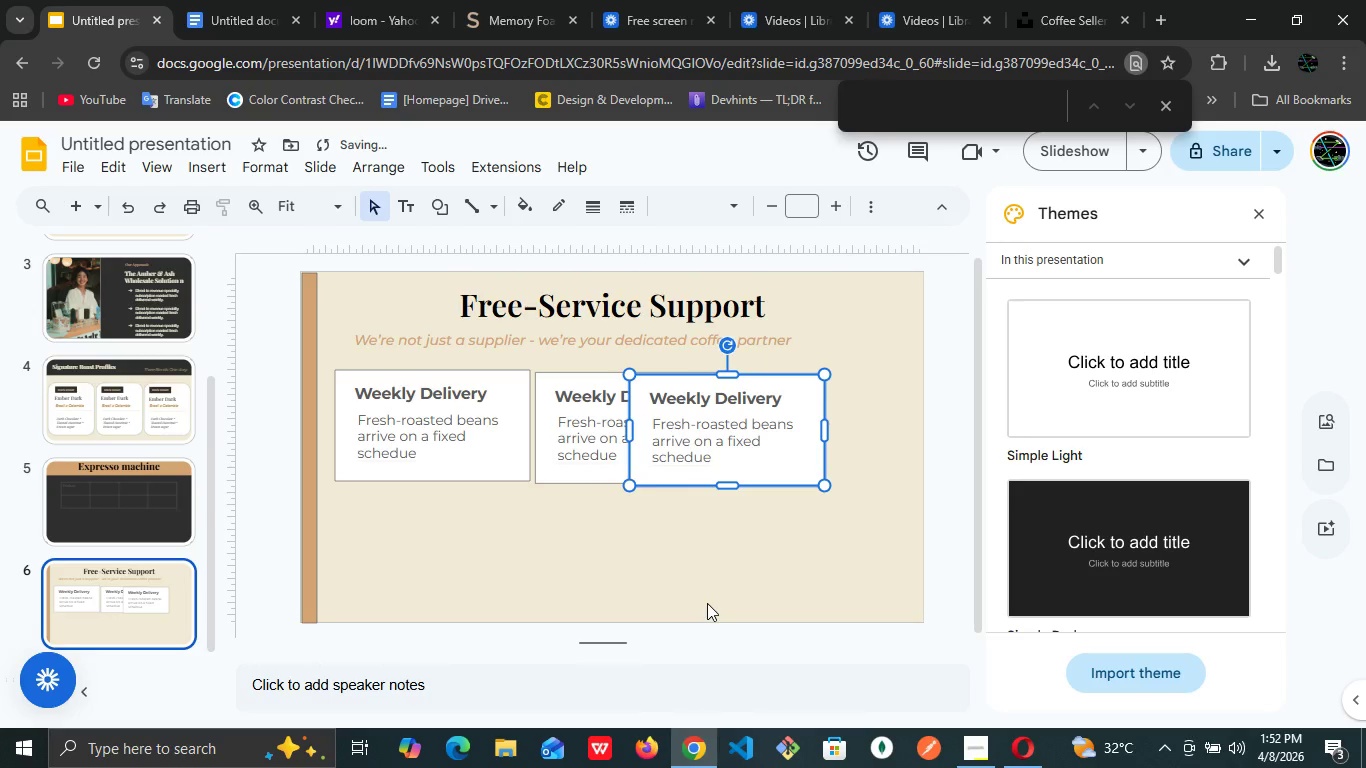 
key(ArrowRight)
 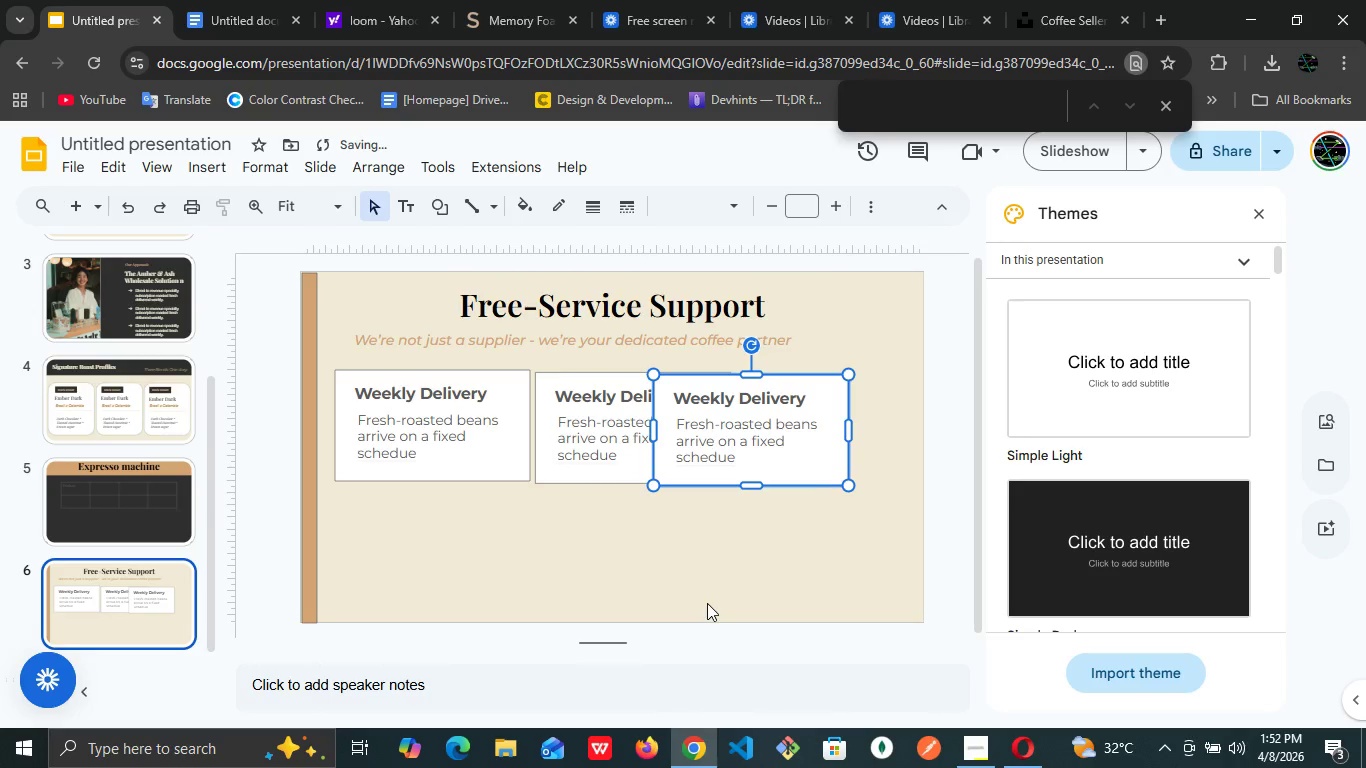 
key(ArrowRight)
 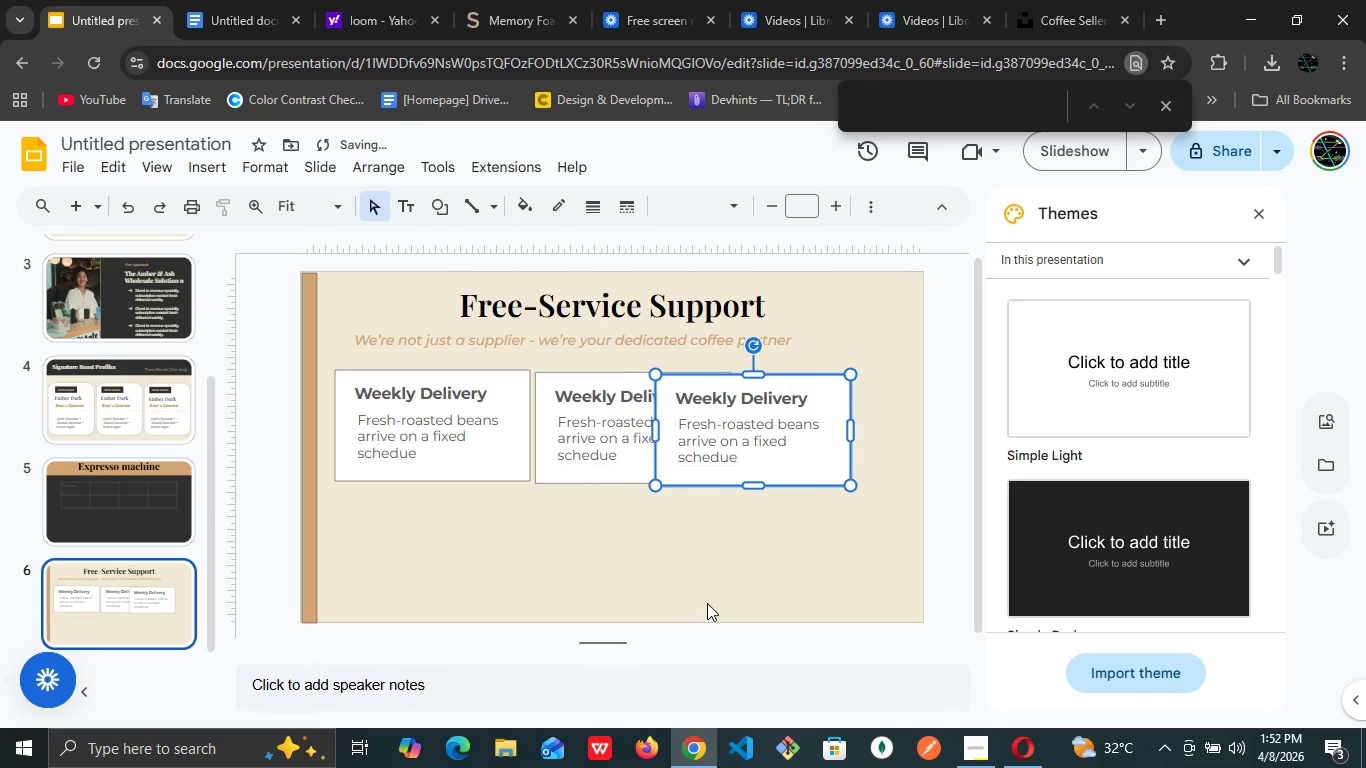 
key(ArrowRight)
 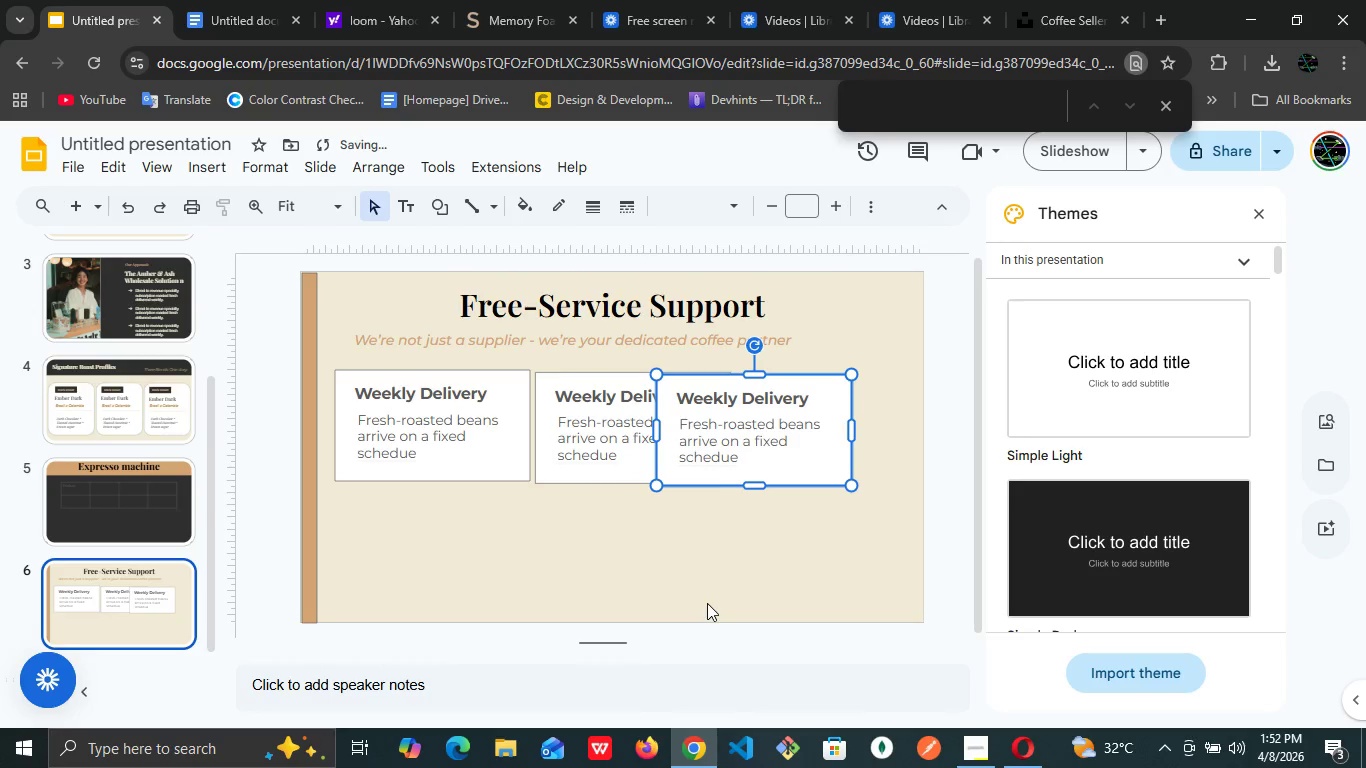 
key(ArrowRight)
 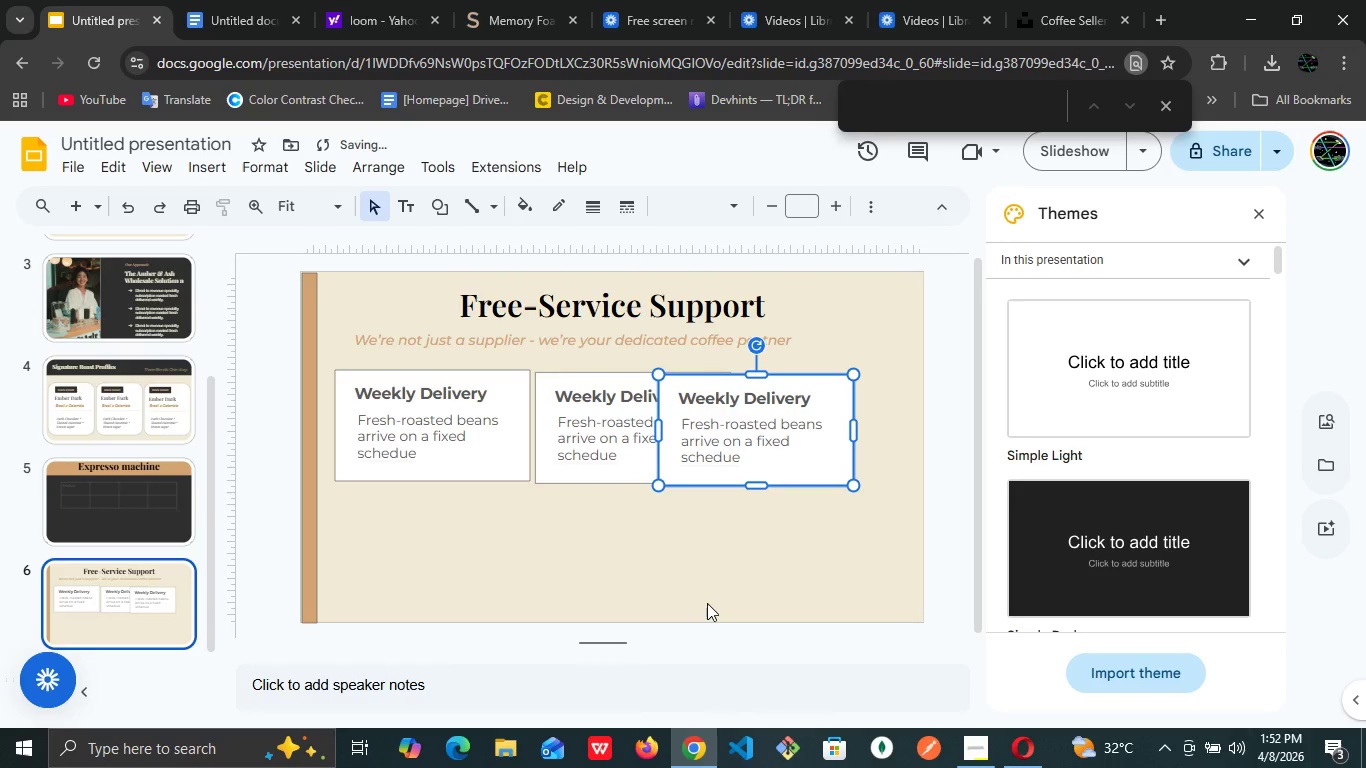 
key(ArrowRight)
 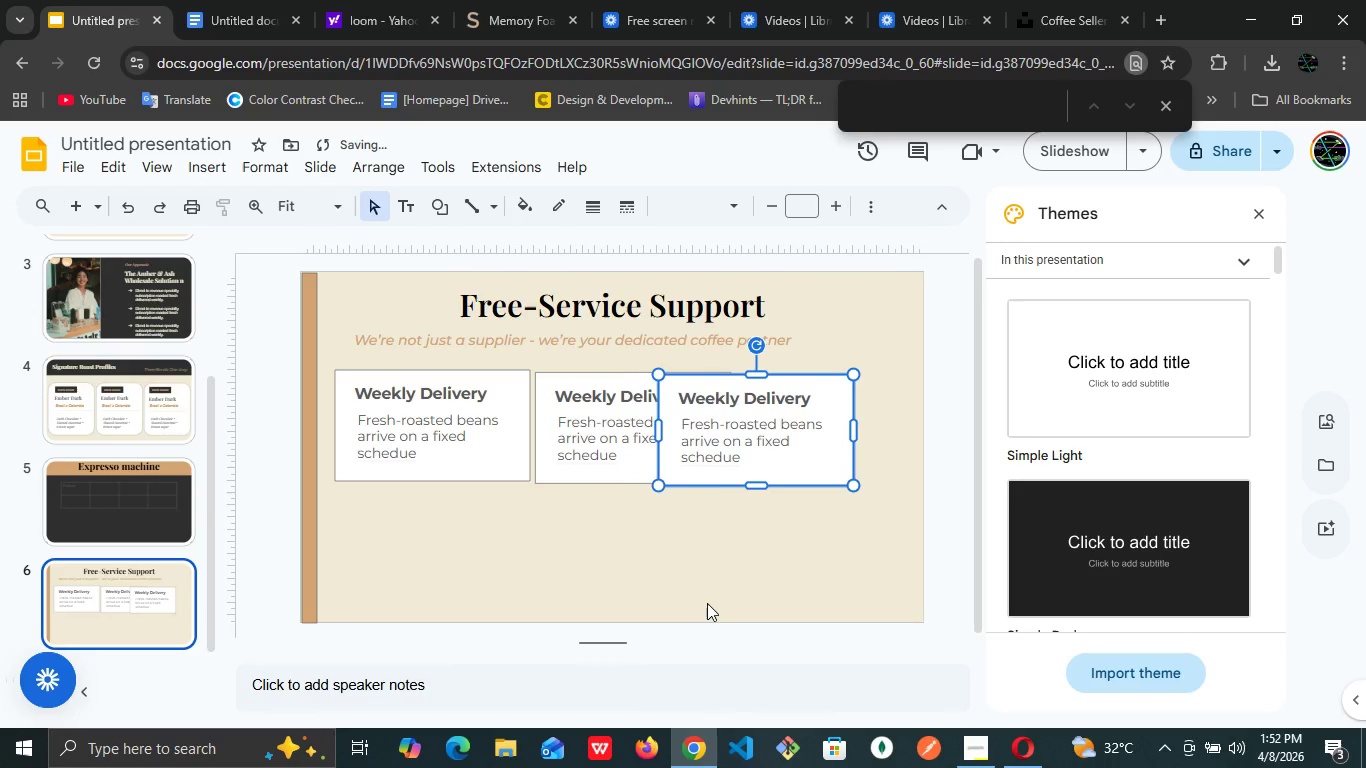 
key(ArrowRight)
 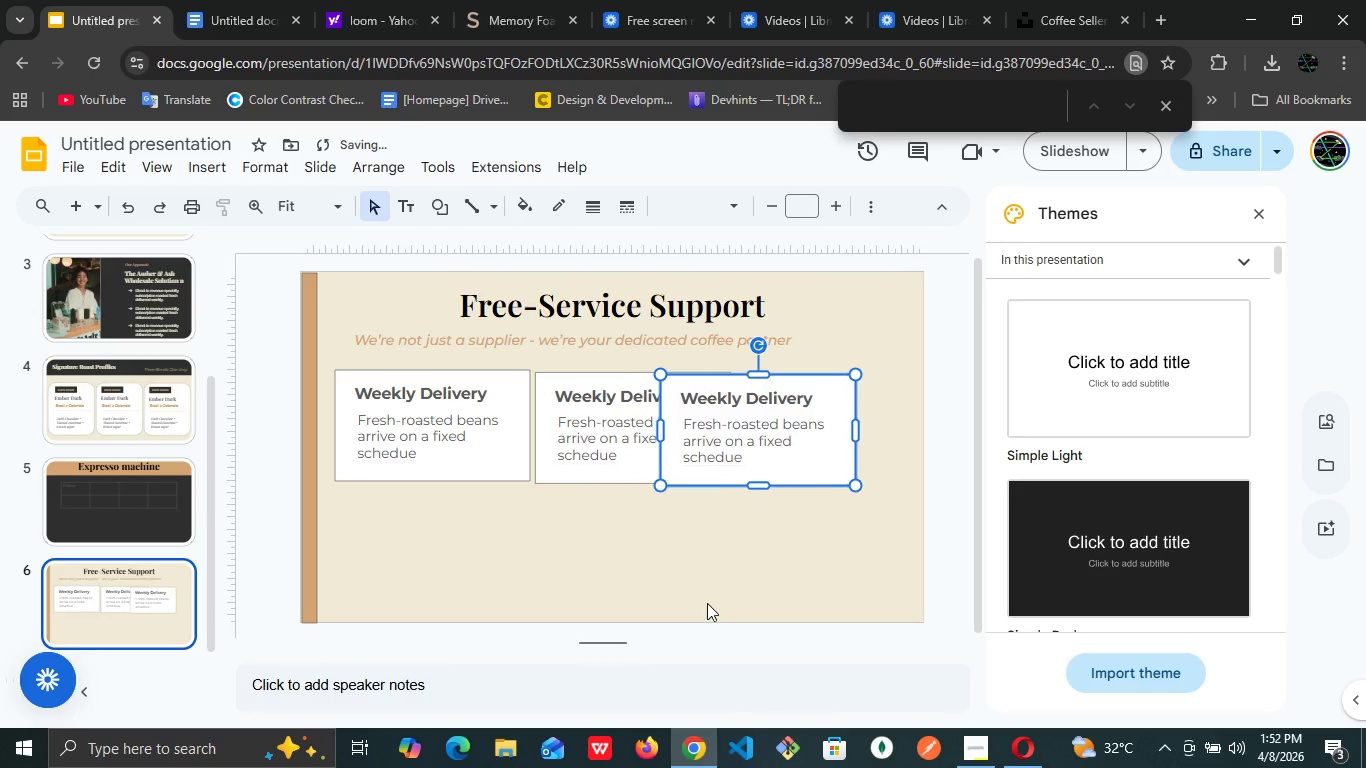 
key(ArrowRight)
 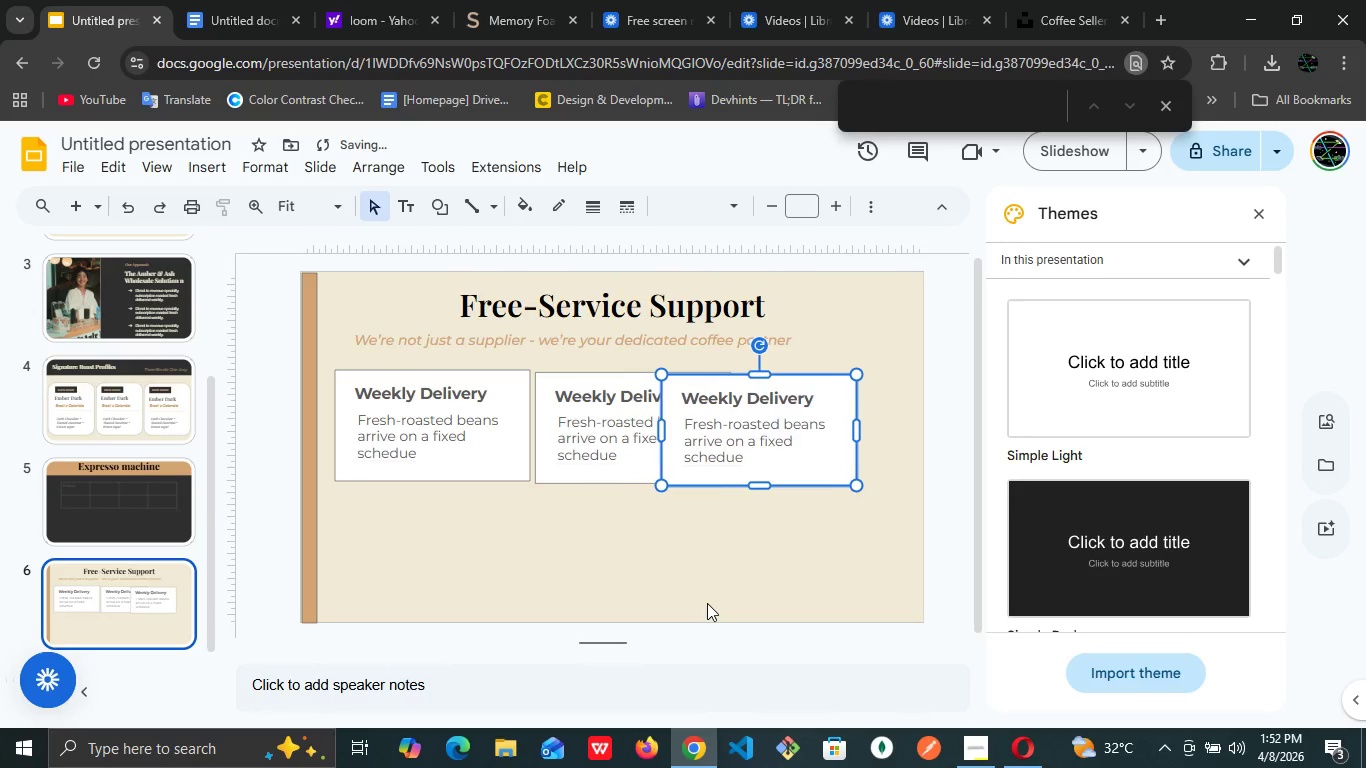 
key(ArrowRight)
 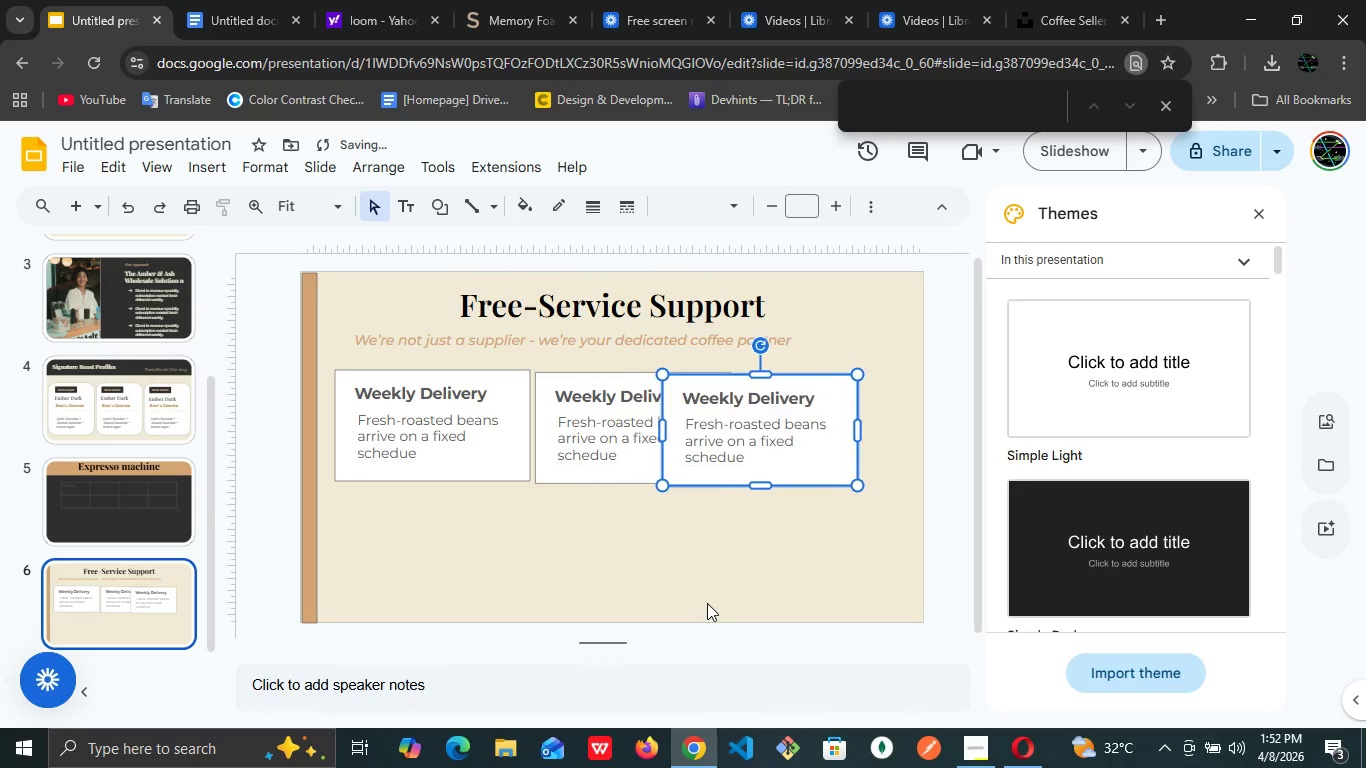 
key(ArrowRight)
 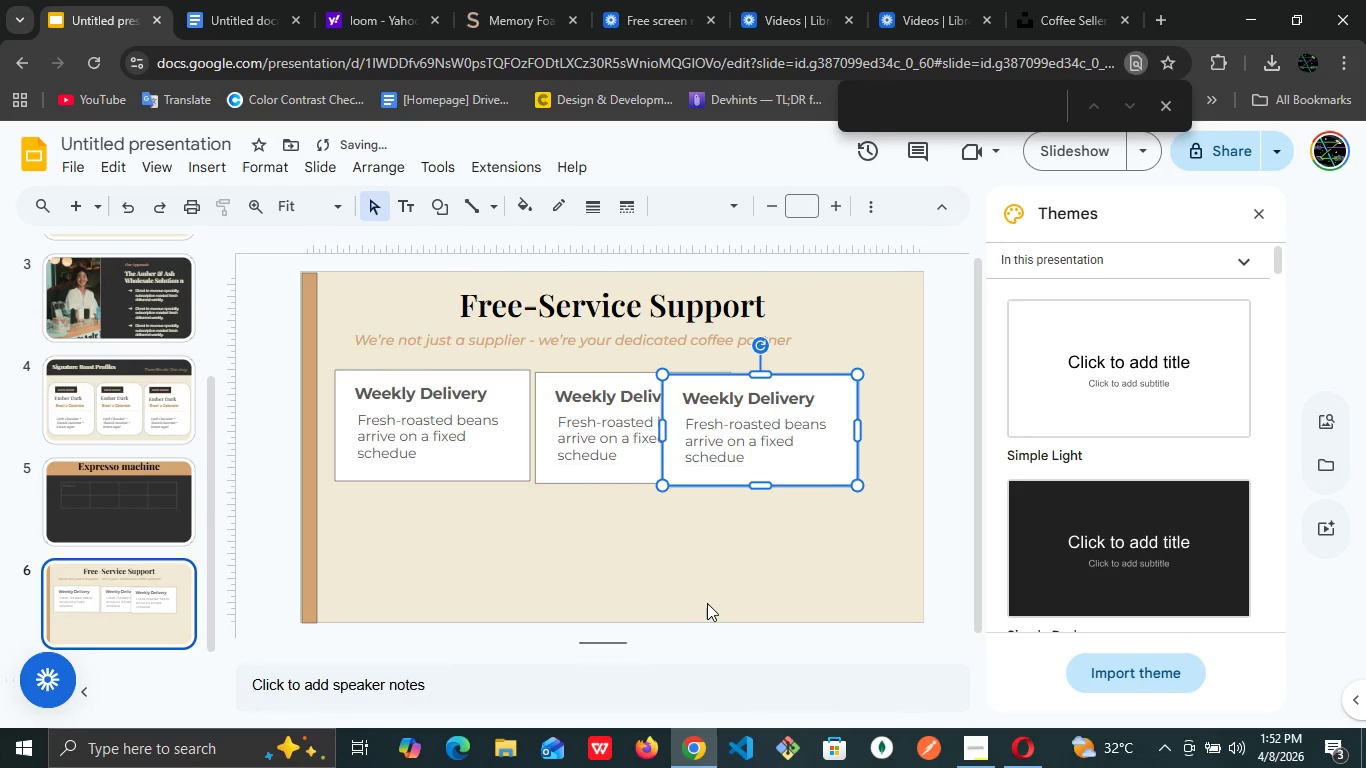 
key(ArrowRight)
 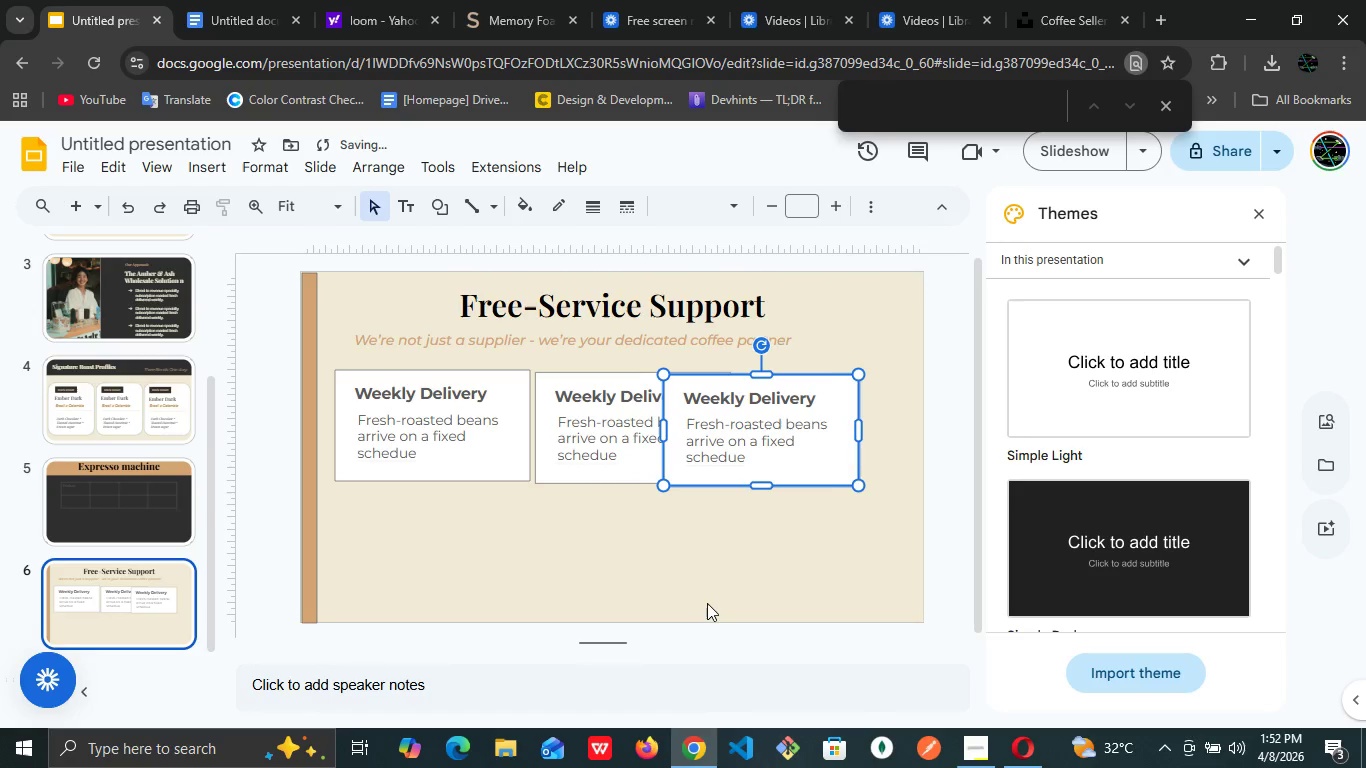 
key(ArrowRight)
 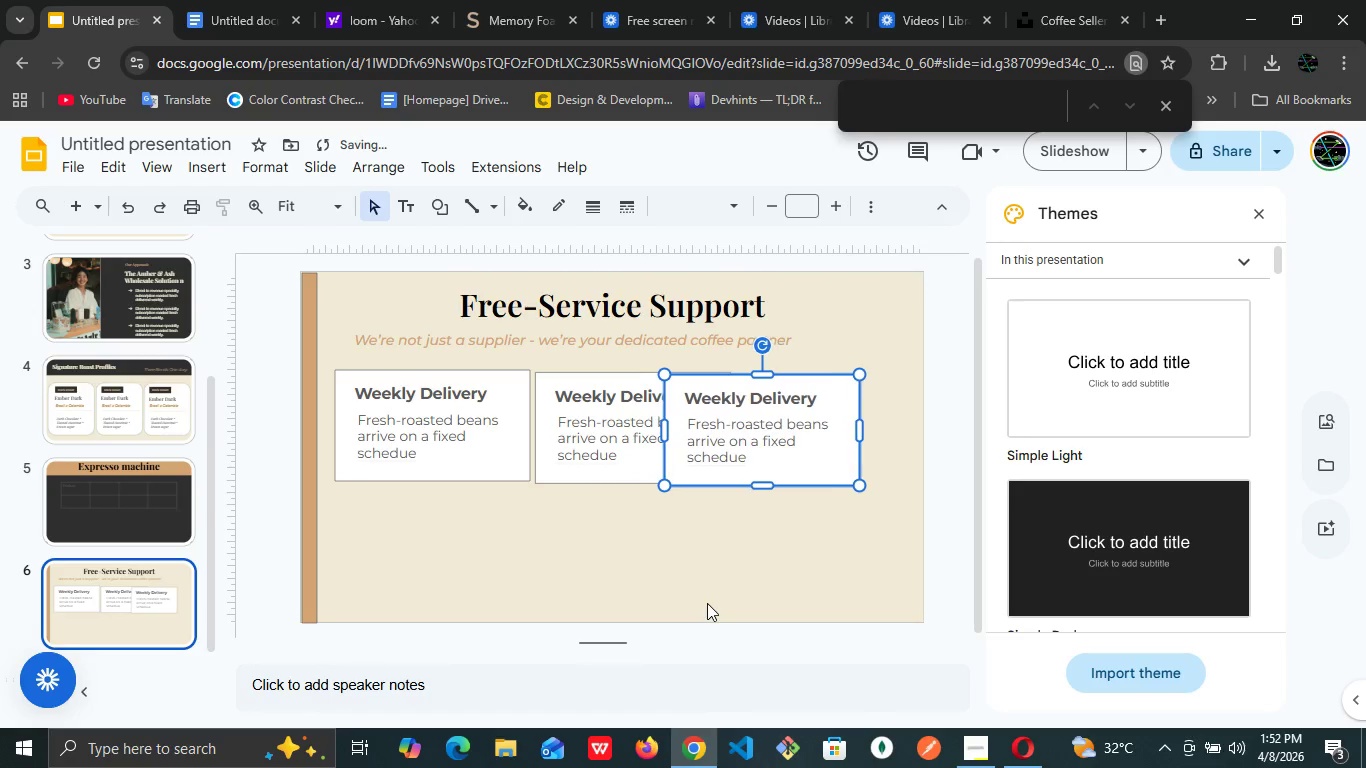 
key(ArrowRight)
 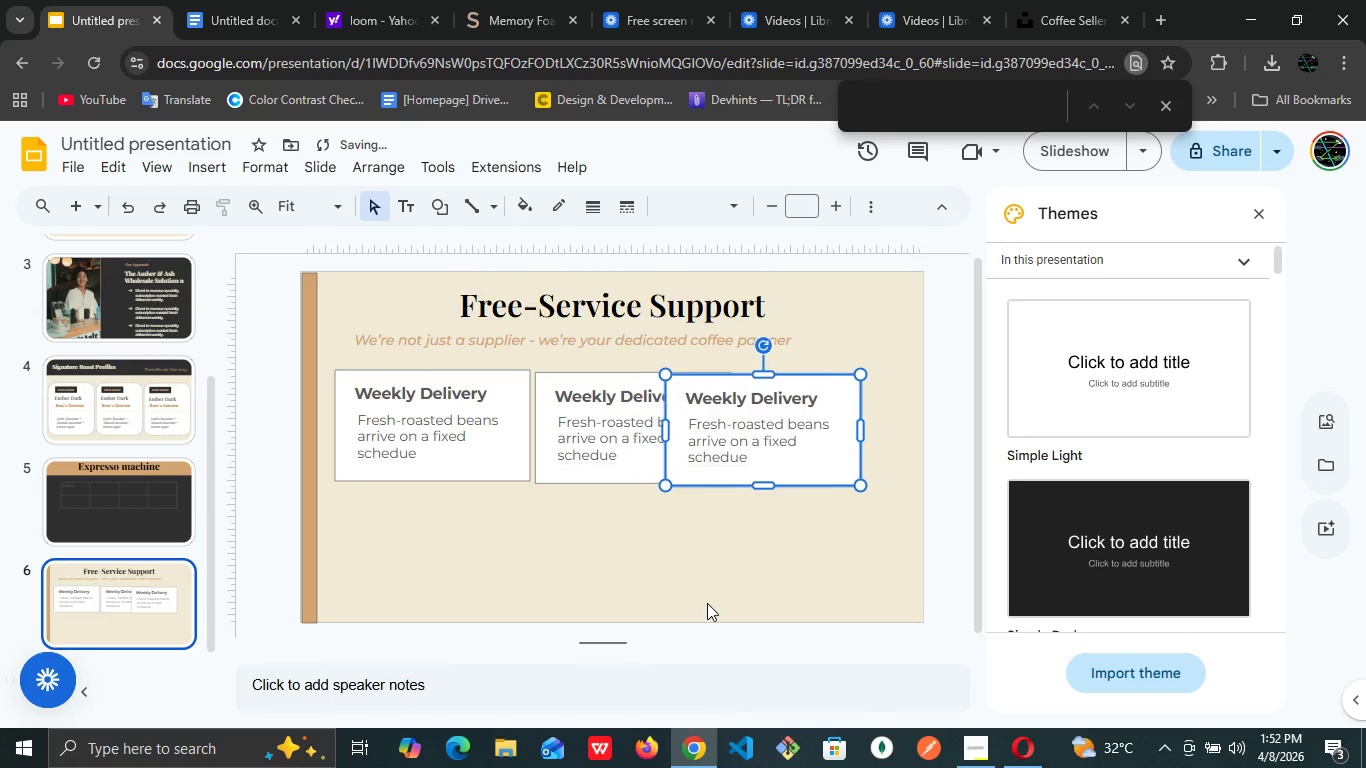 
key(ArrowRight)
 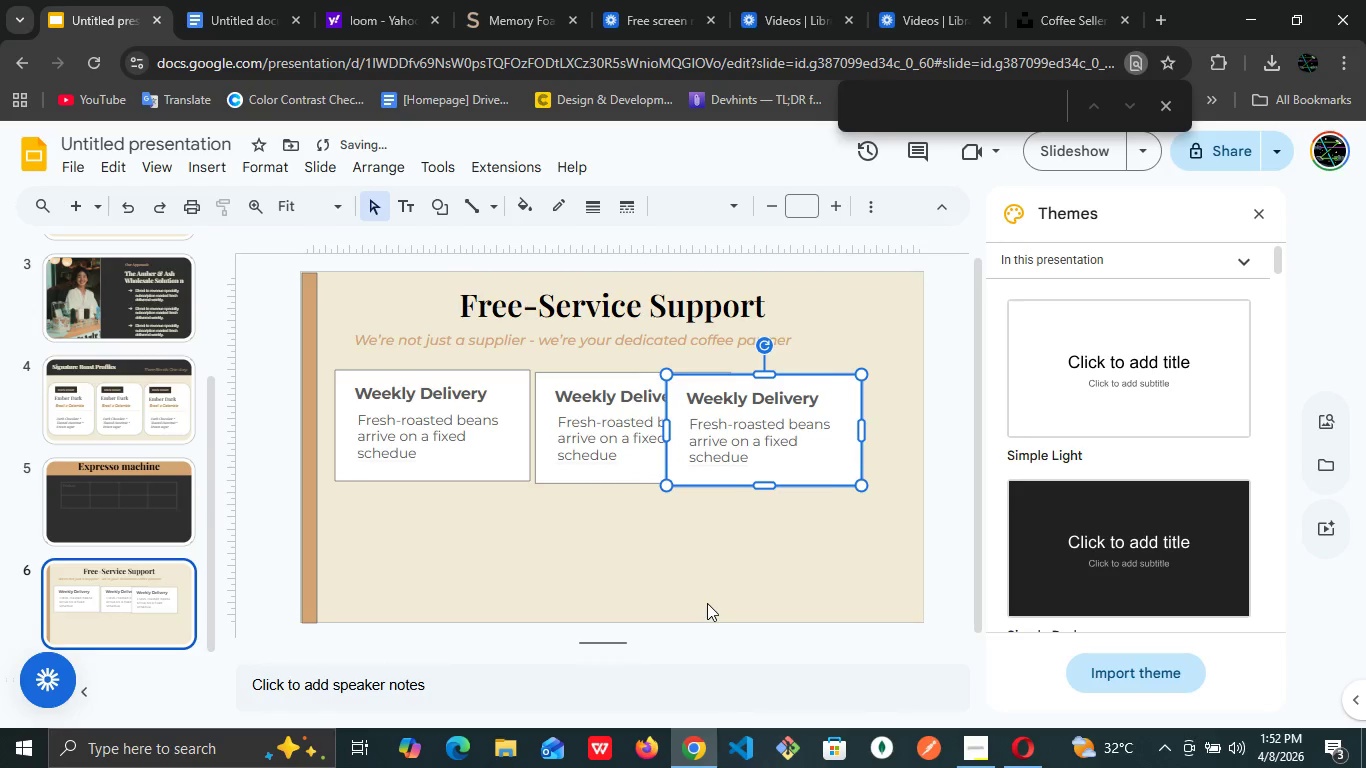 
key(ArrowRight)
 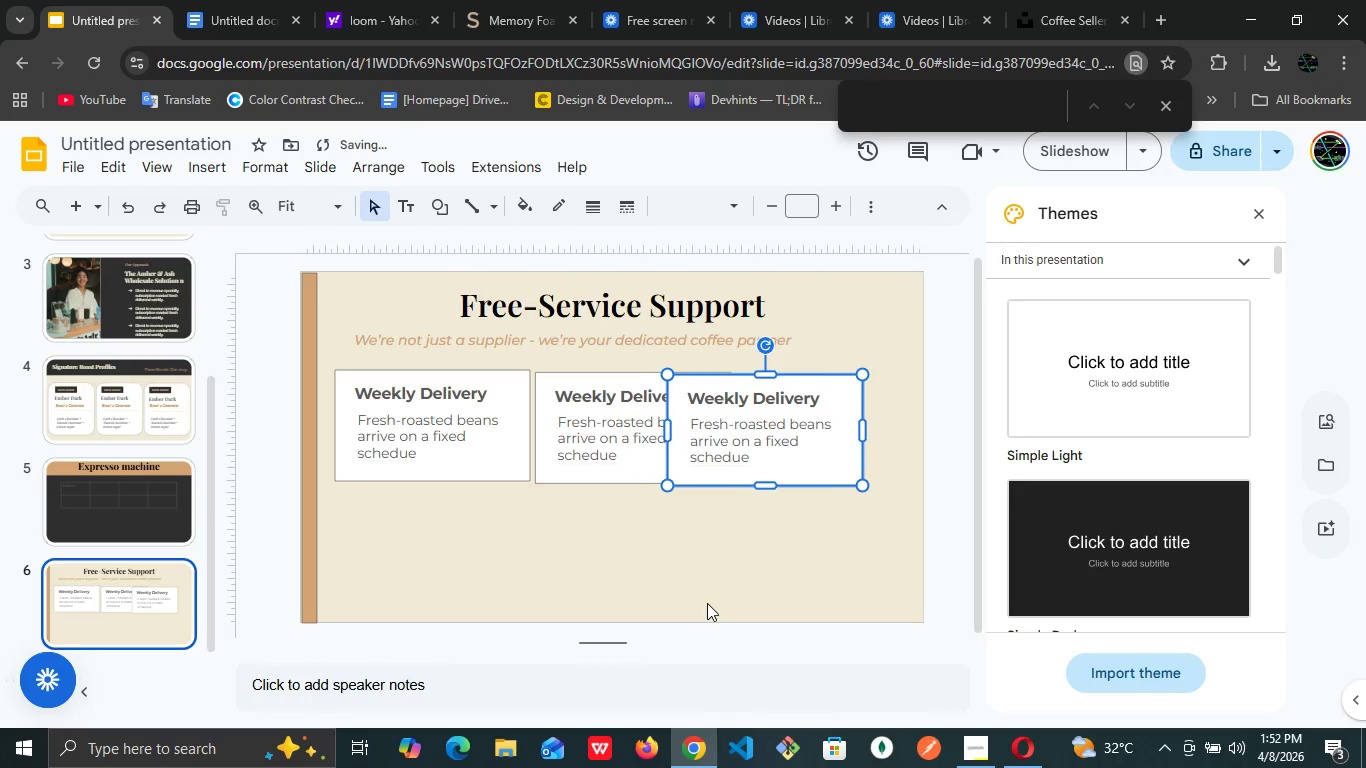 
key(ArrowRight)
 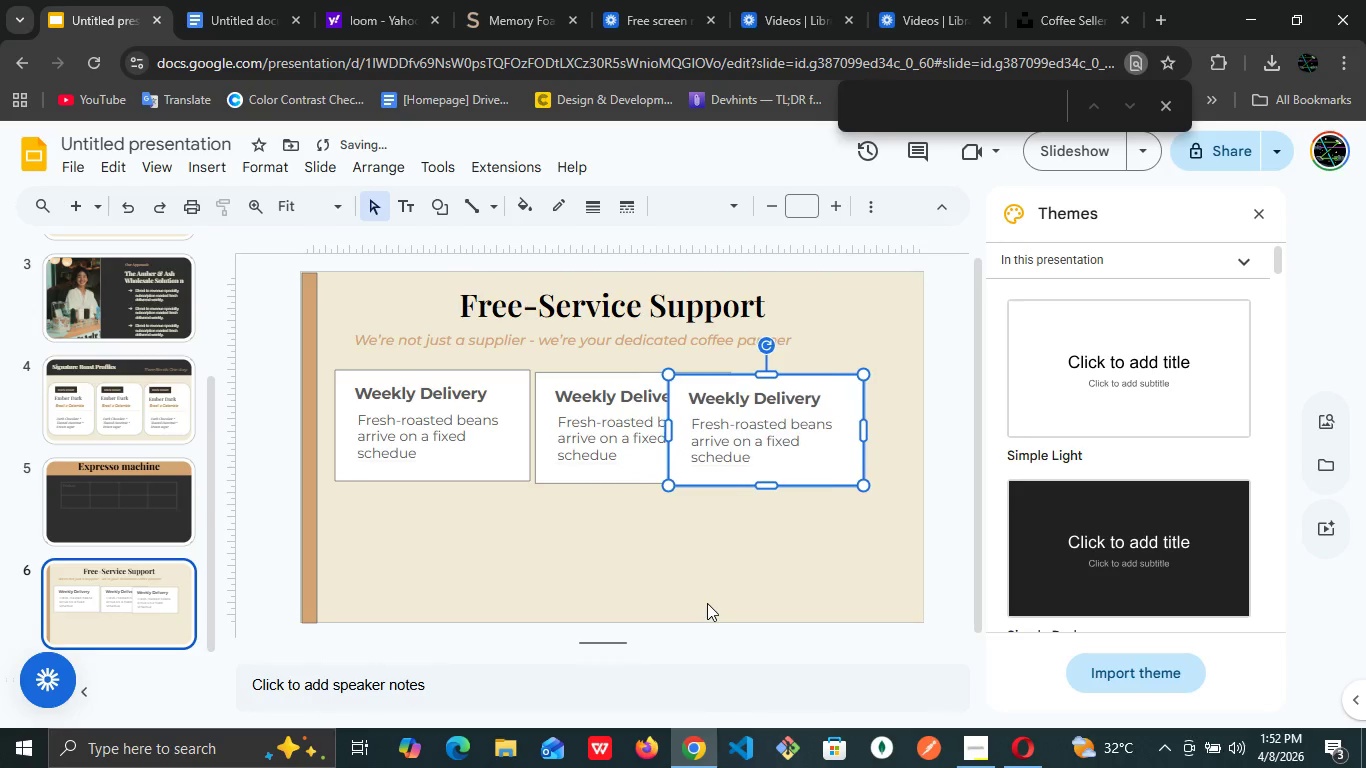 
key(ArrowRight)
 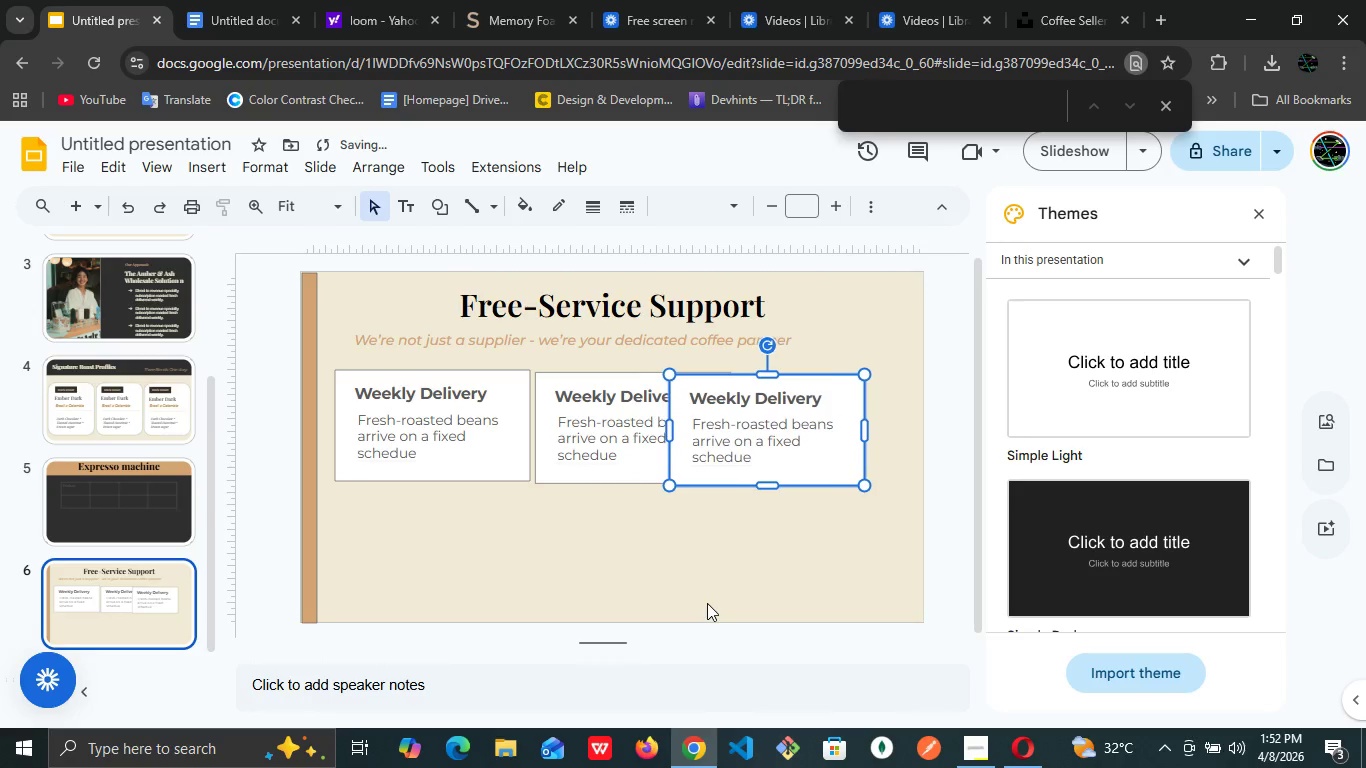 
key(ArrowRight)
 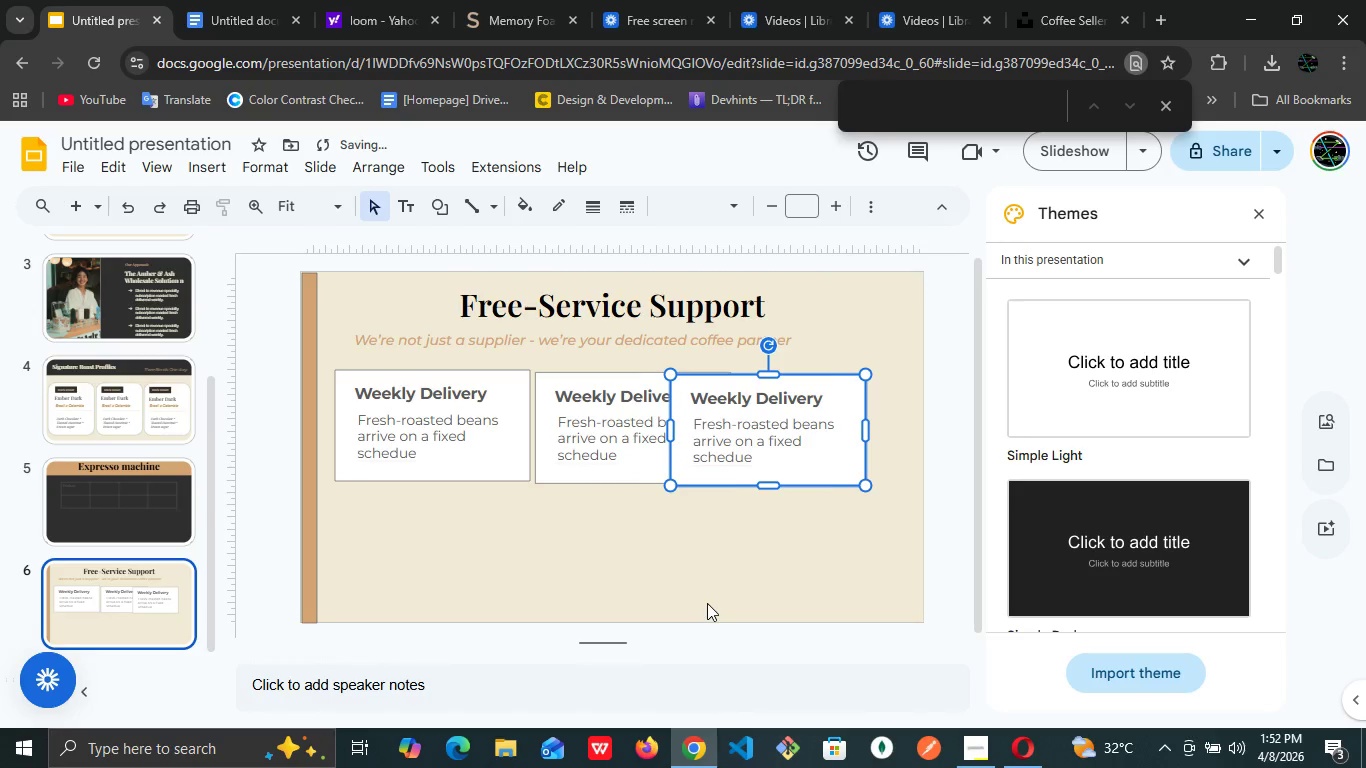 
key(ArrowRight)
 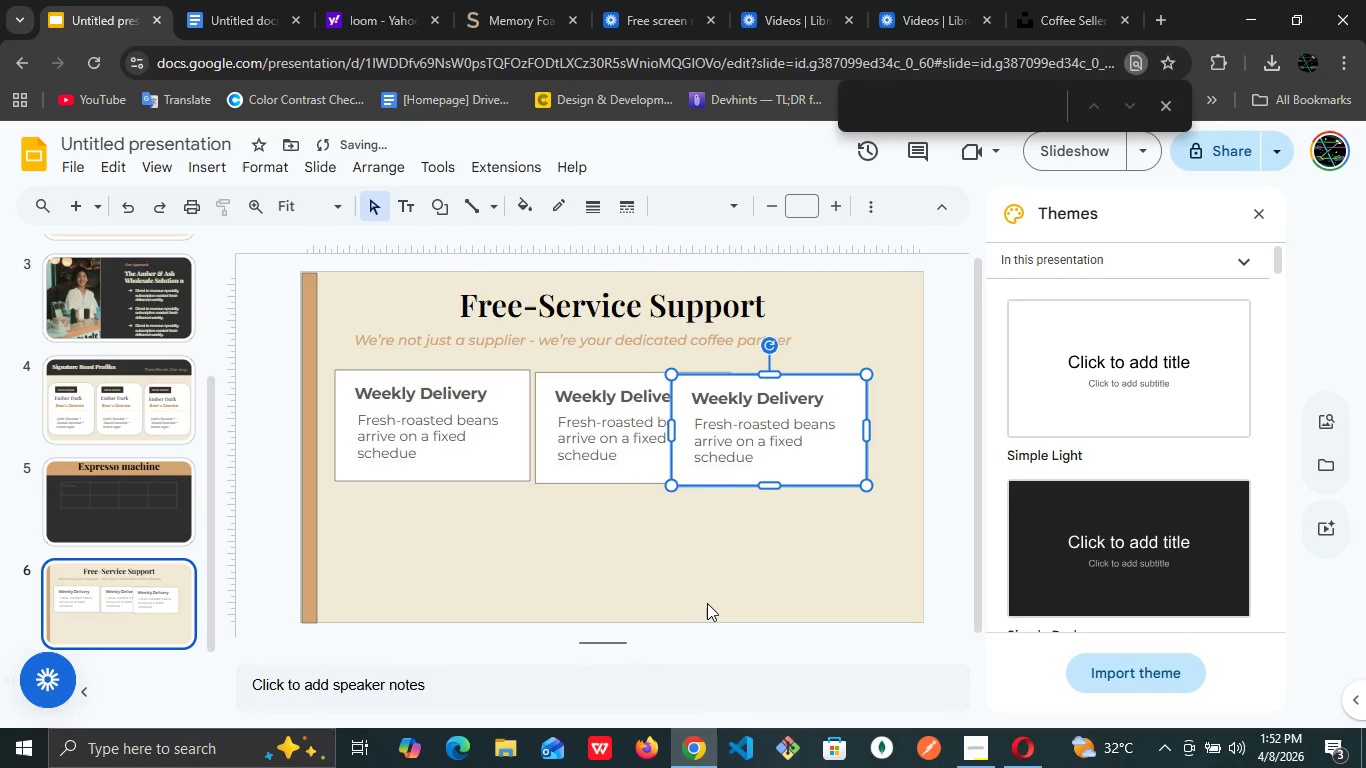 
key(ArrowRight)
 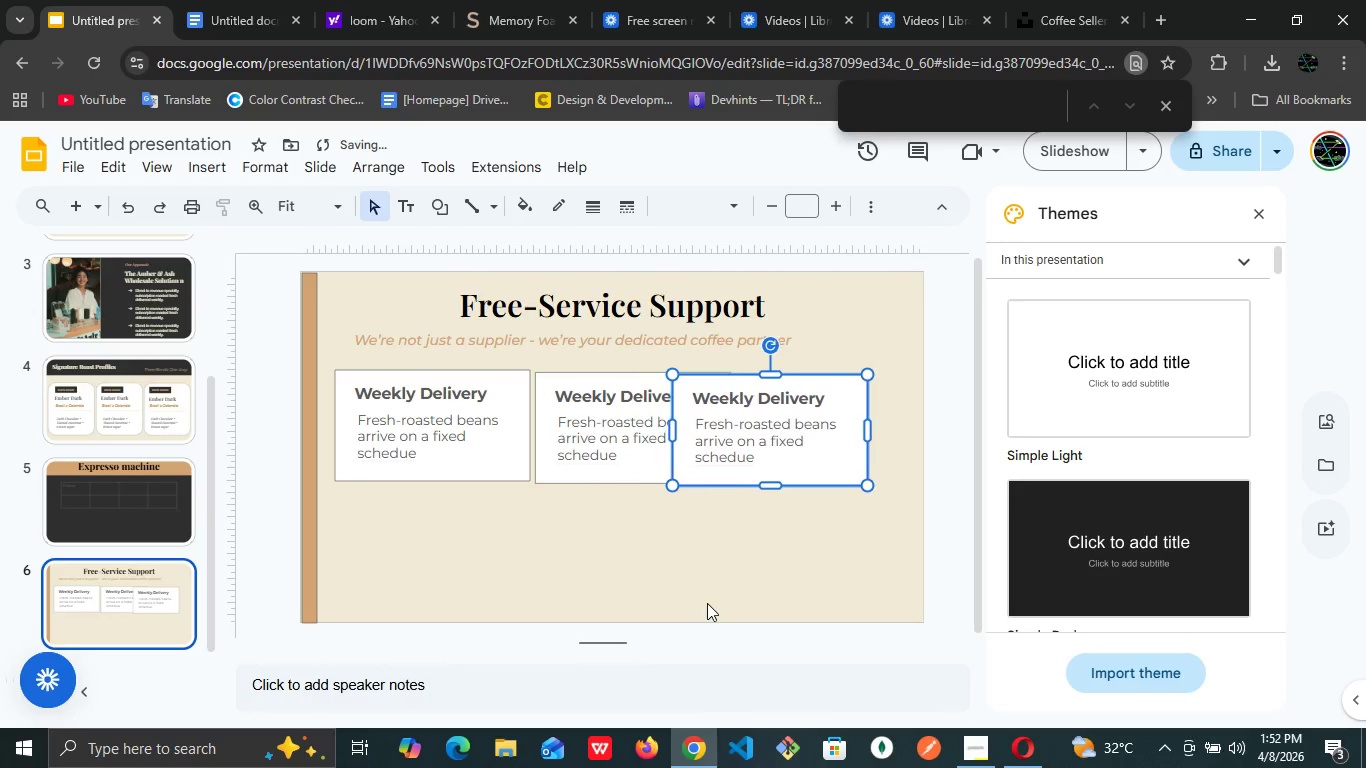 
key(ArrowRight)
 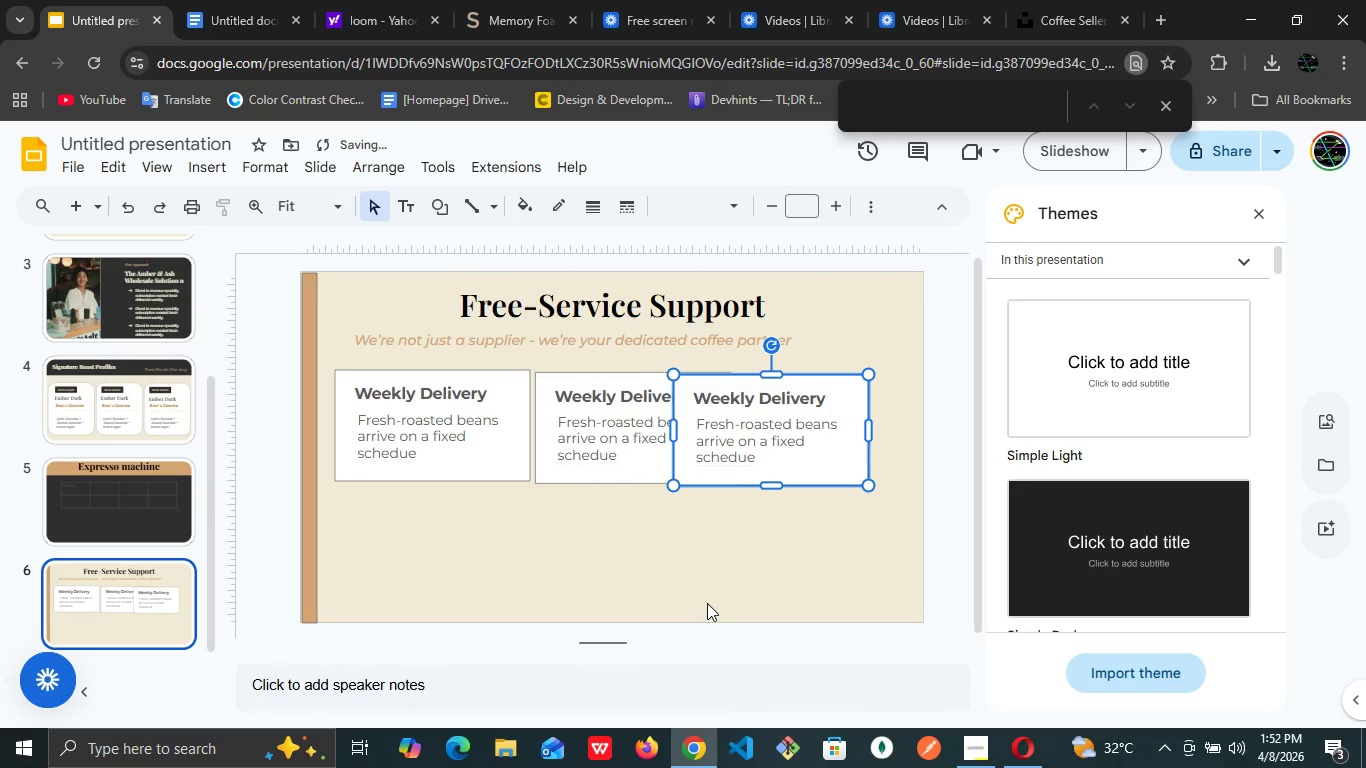 
key(ArrowRight)
 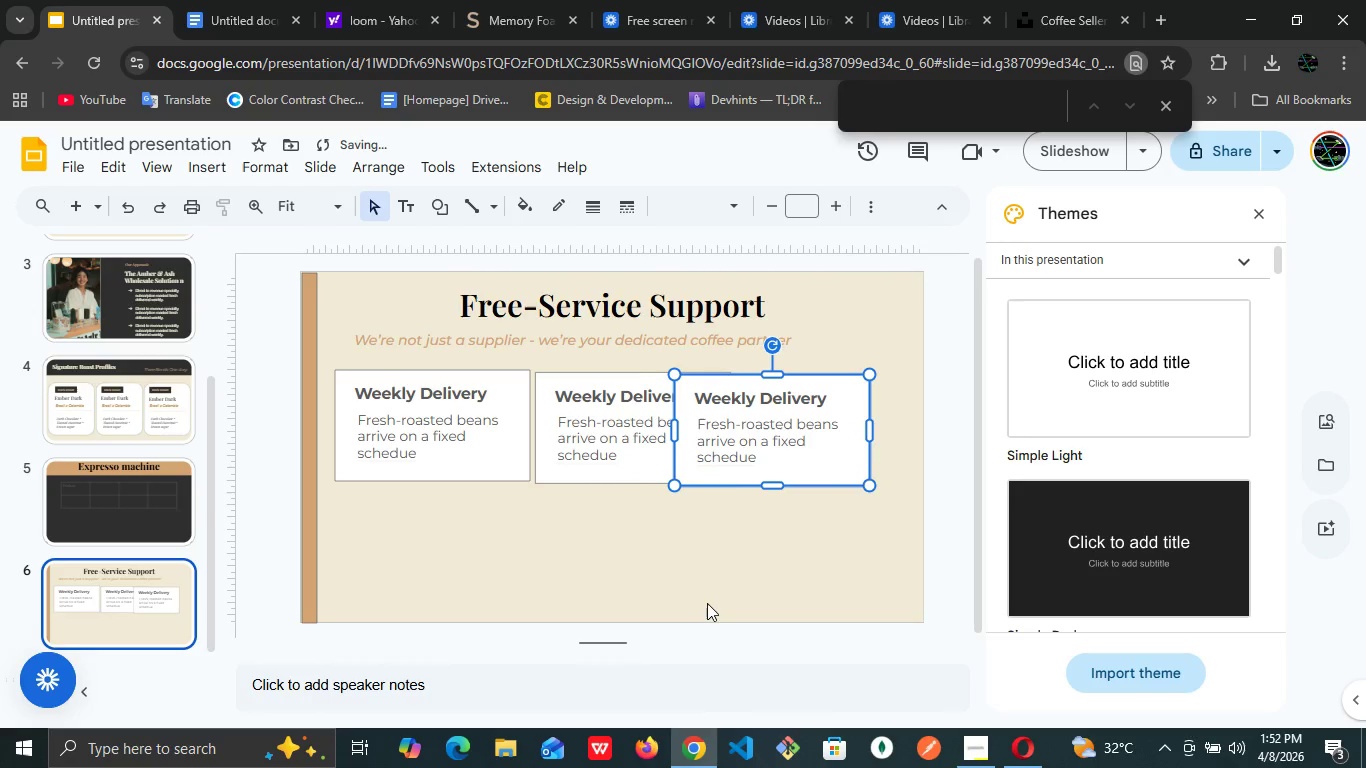 
key(ArrowRight)
 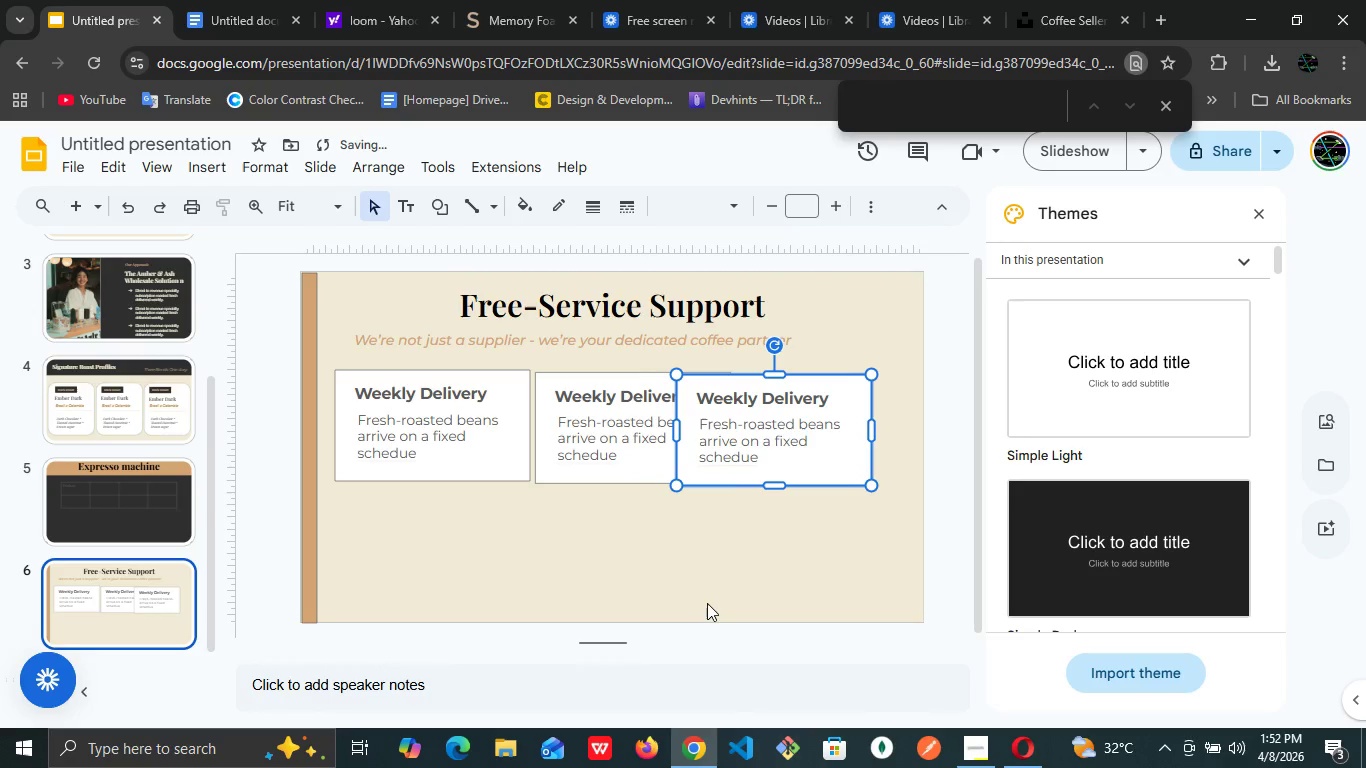 
key(ArrowRight)
 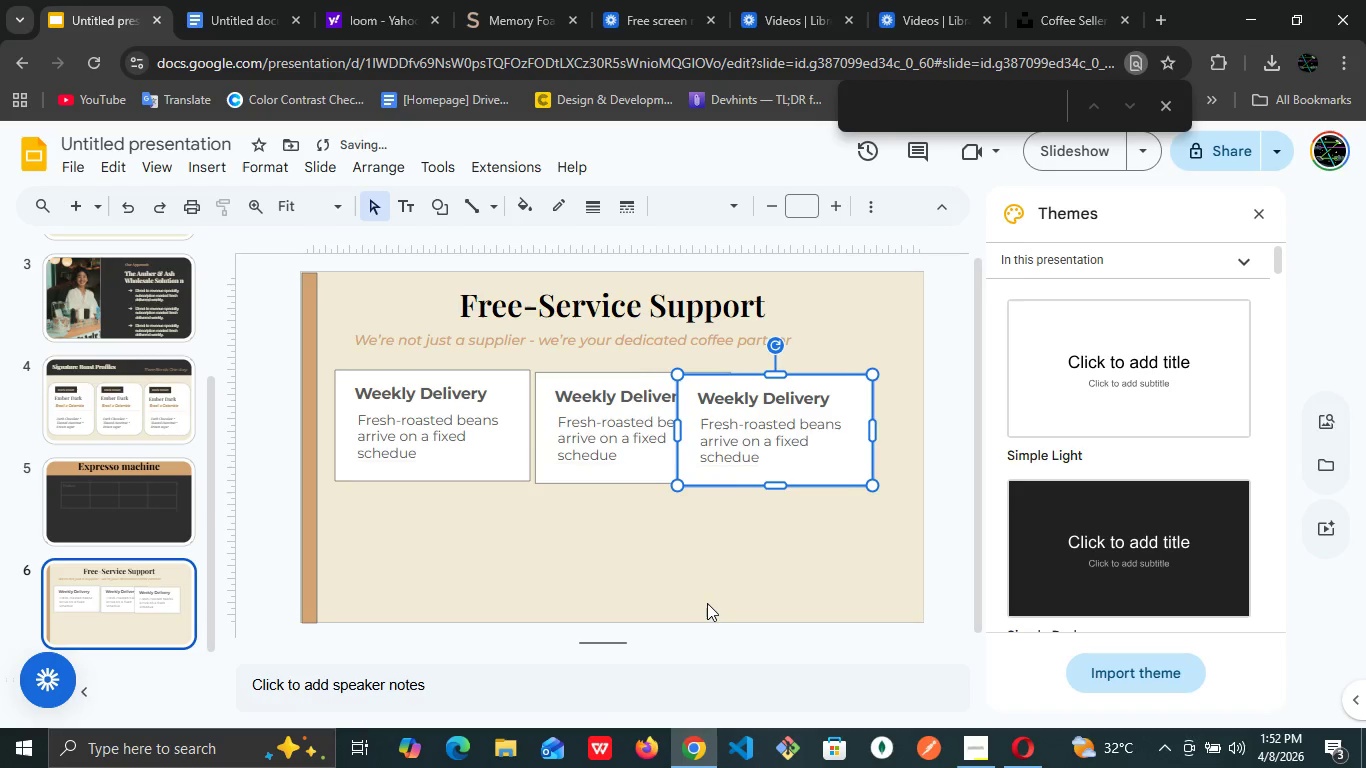 
key(ArrowRight)
 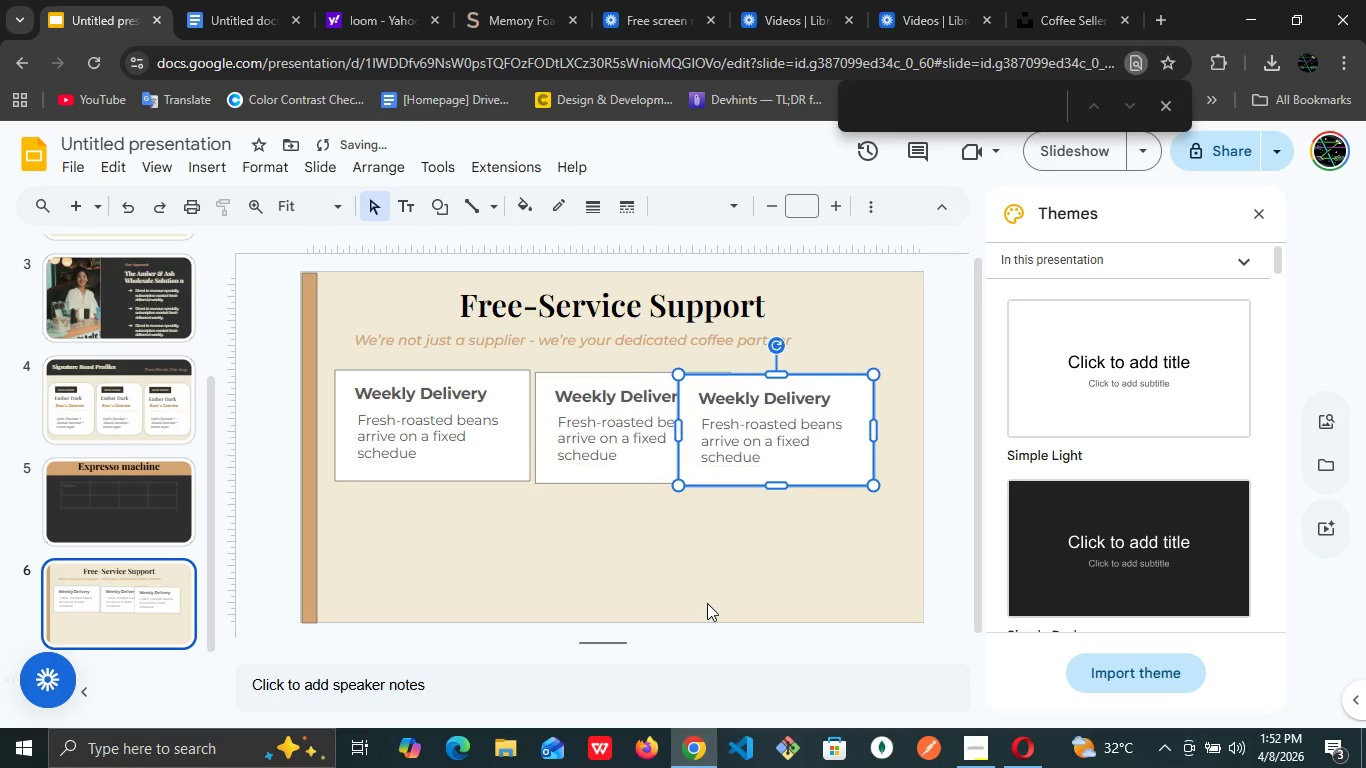 
key(ArrowRight)
 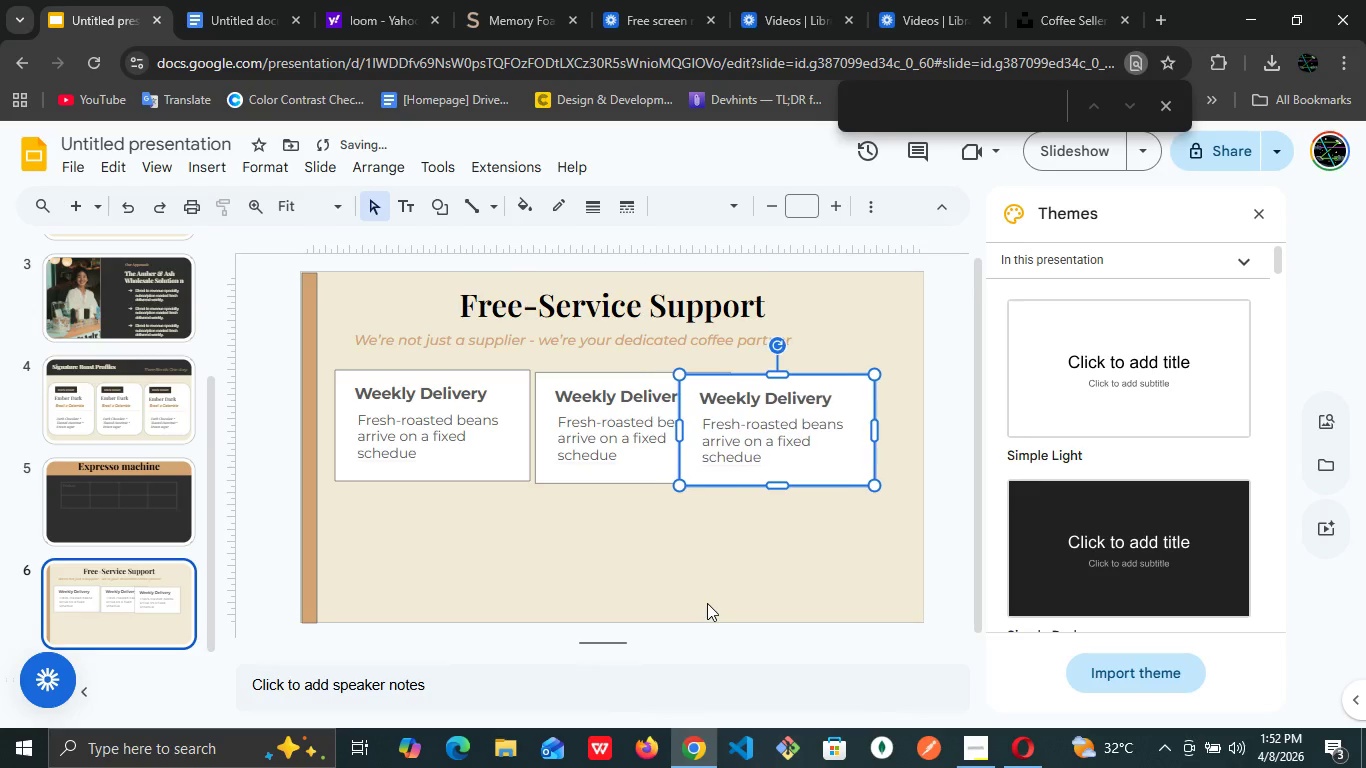 
key(ArrowRight)
 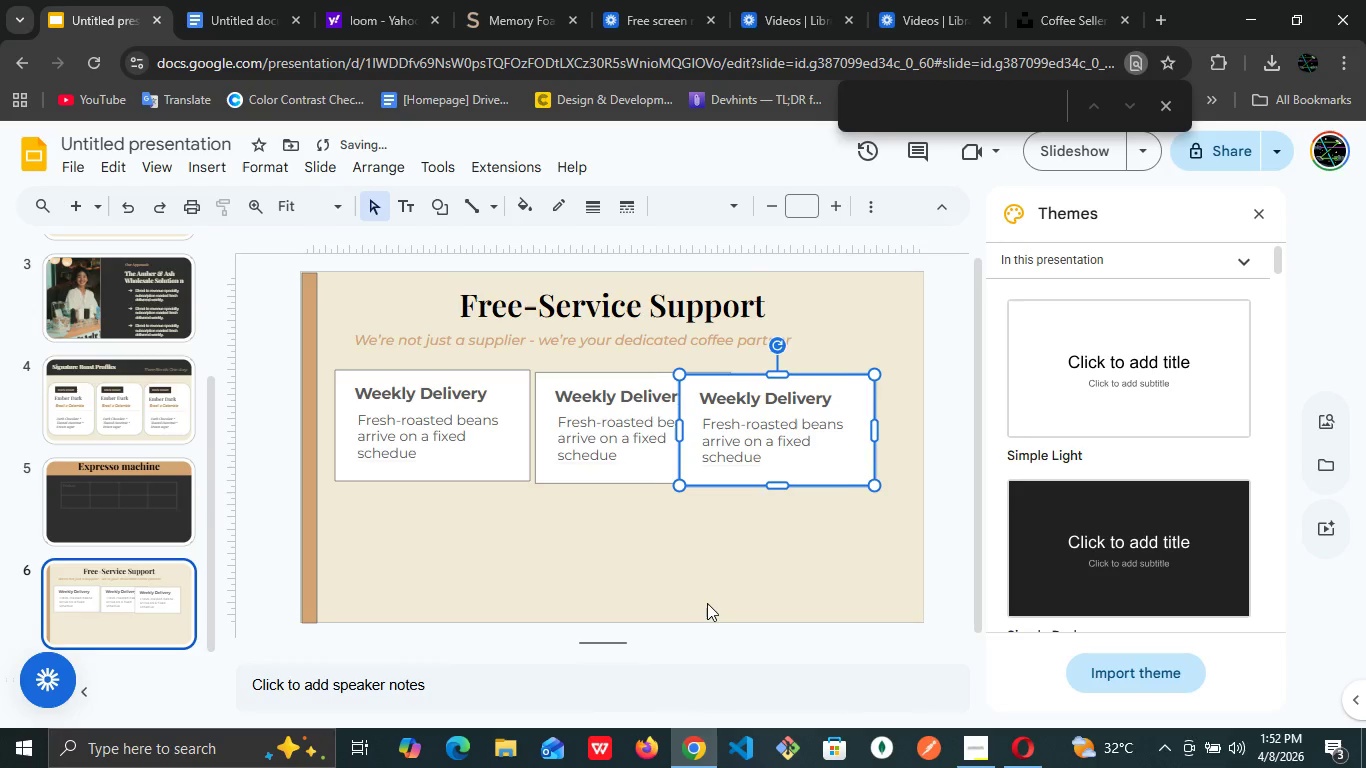 
key(ArrowRight)
 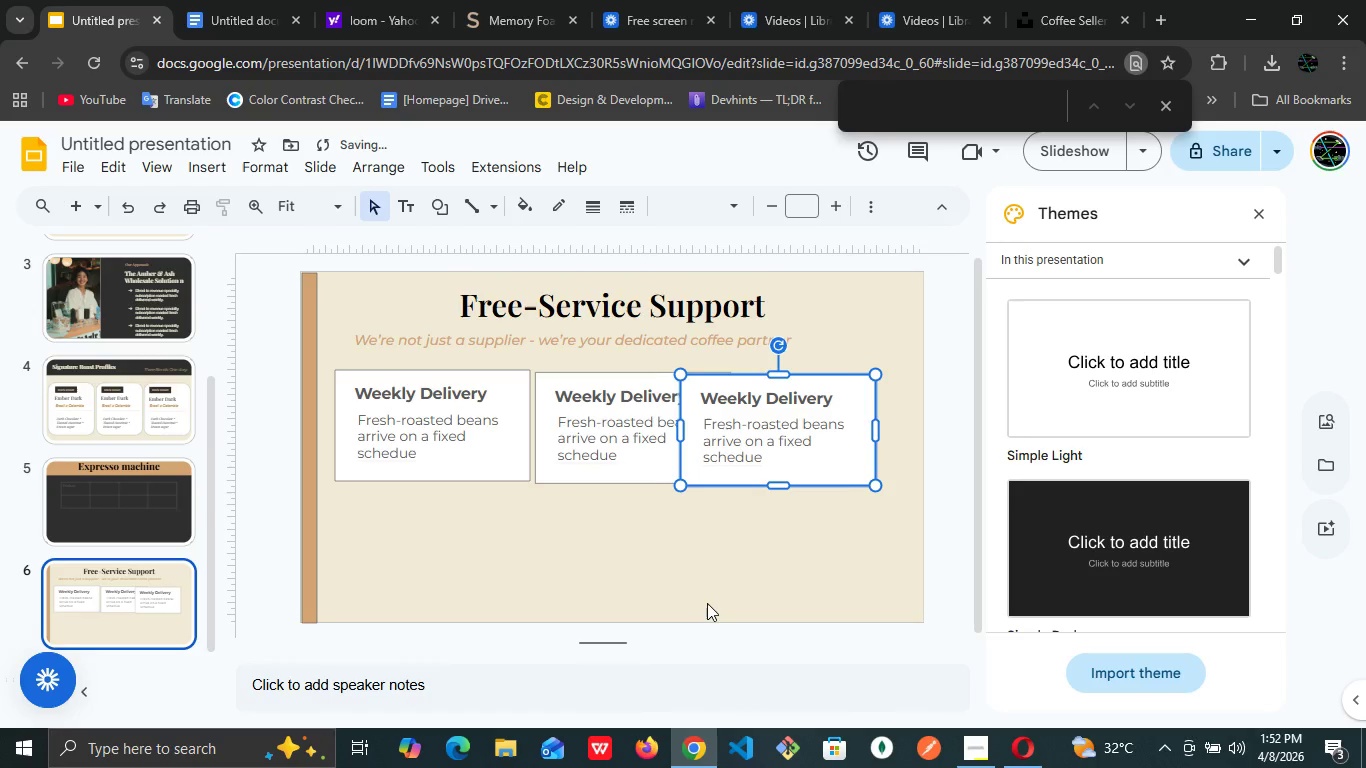 
key(ArrowRight)
 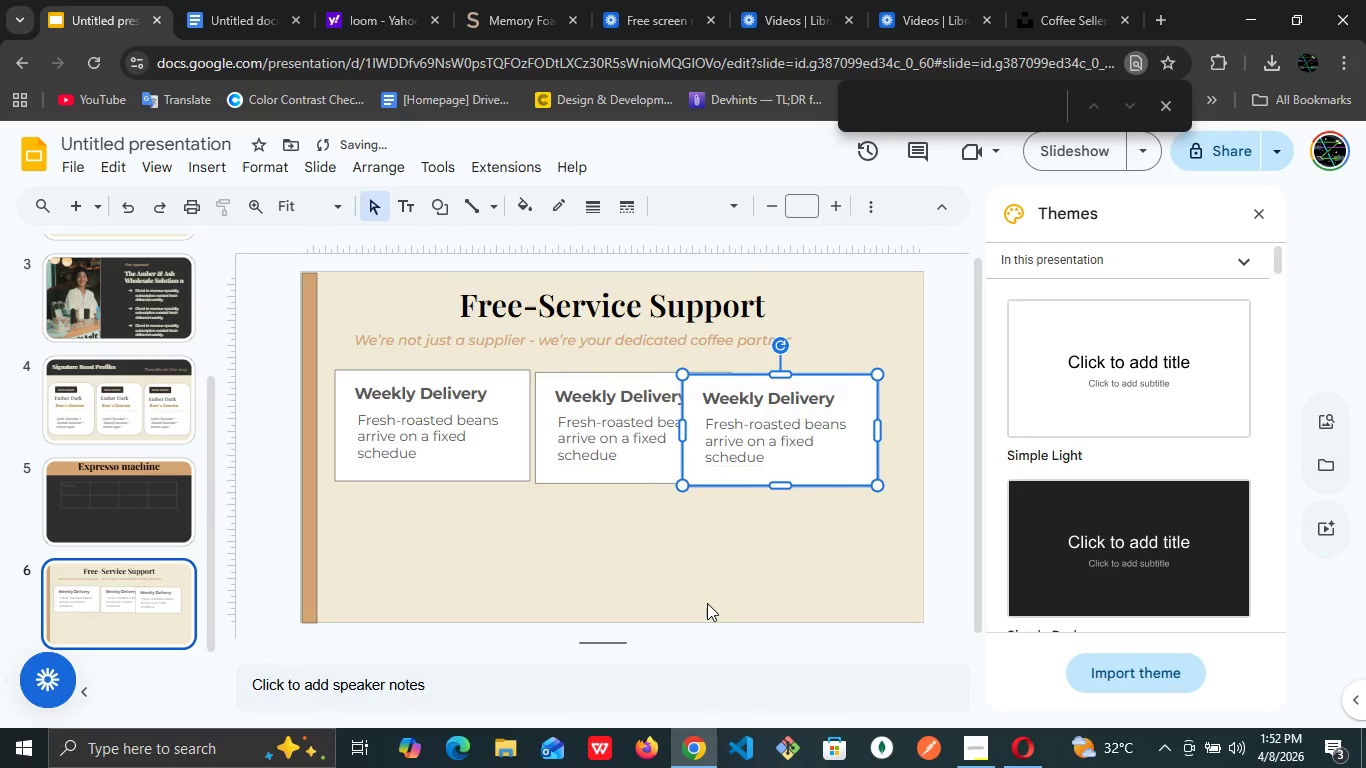 
key(ArrowRight)
 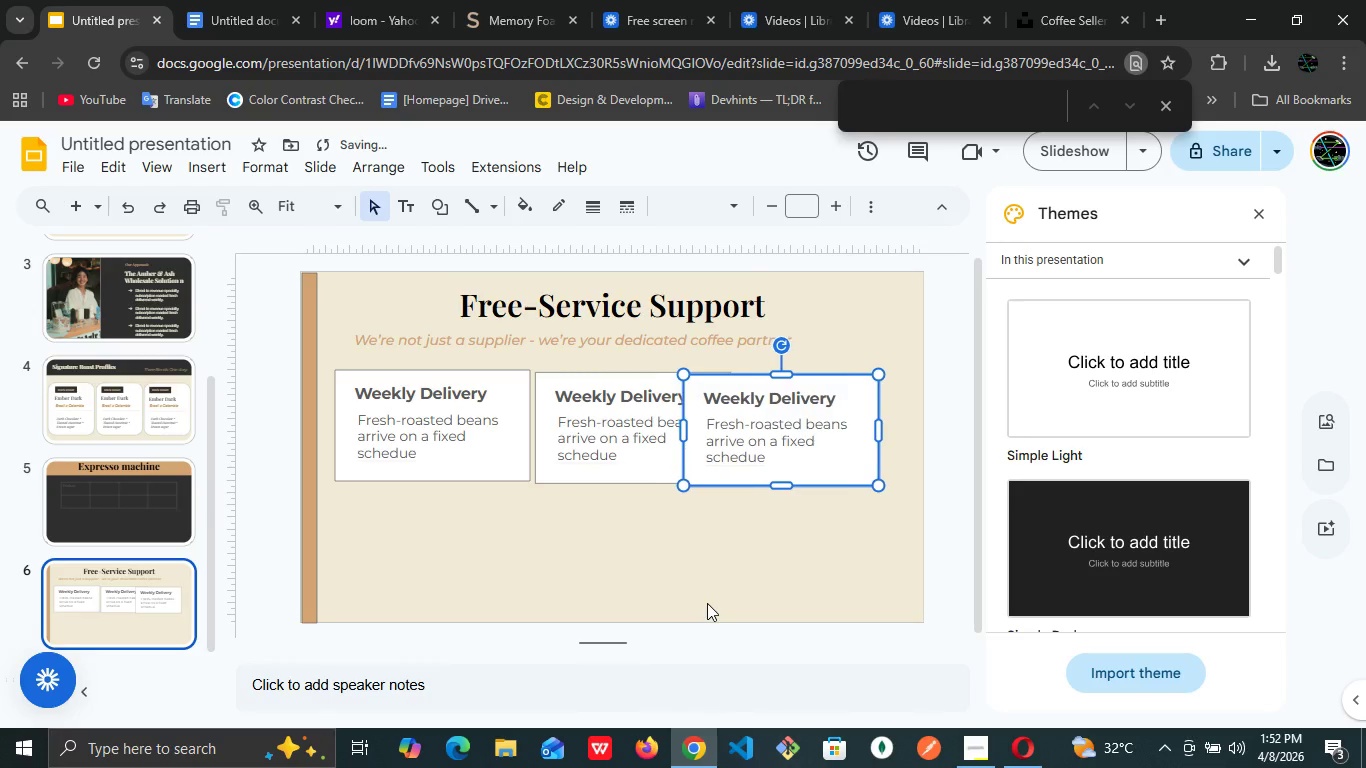 
key(ArrowRight)
 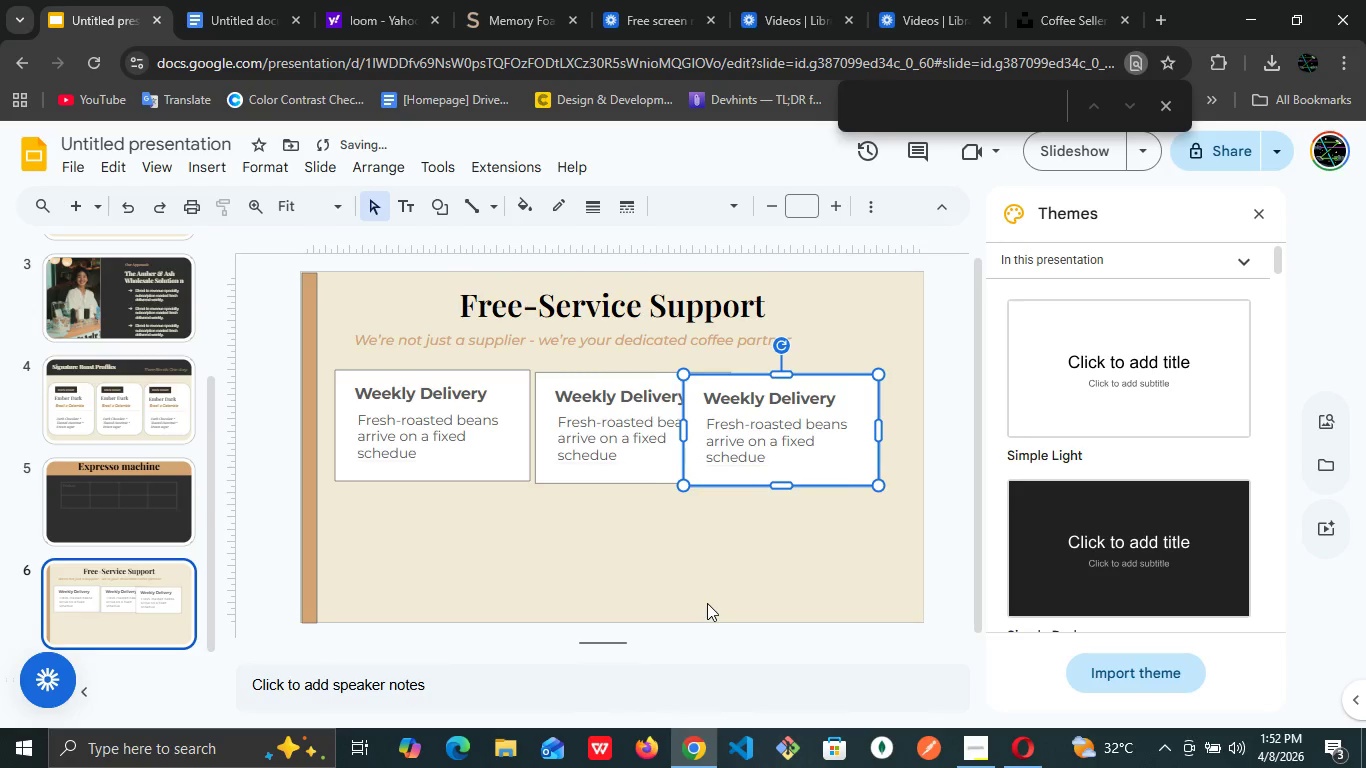 
key(ArrowRight)
 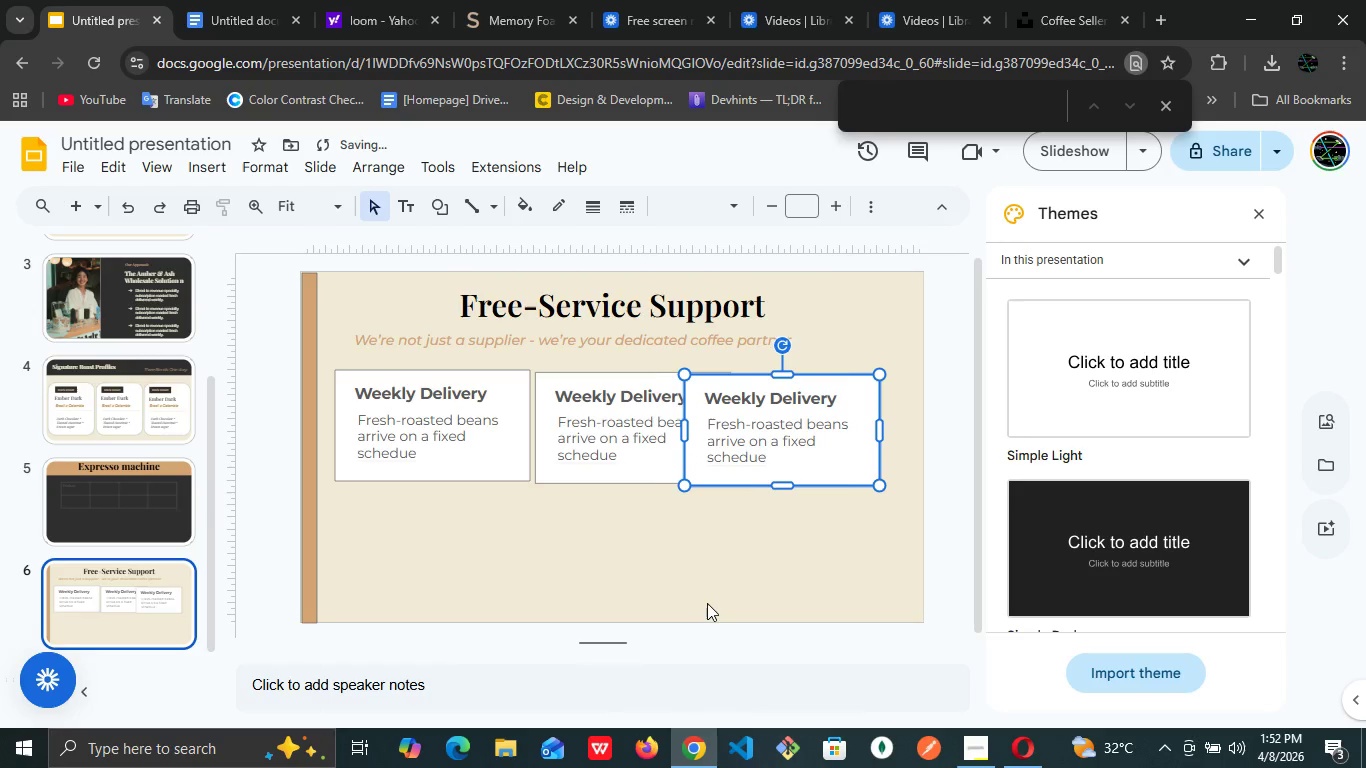 
key(ArrowRight)
 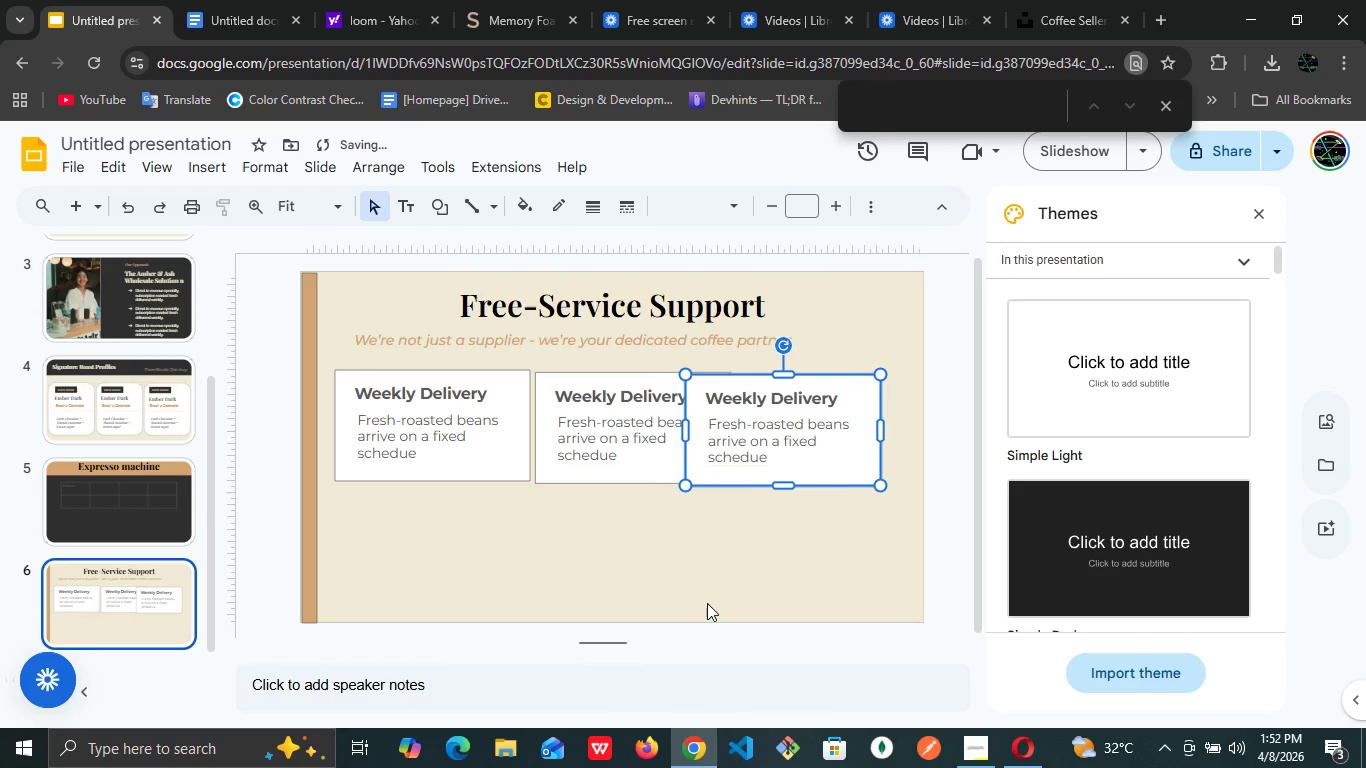 
key(ArrowRight)
 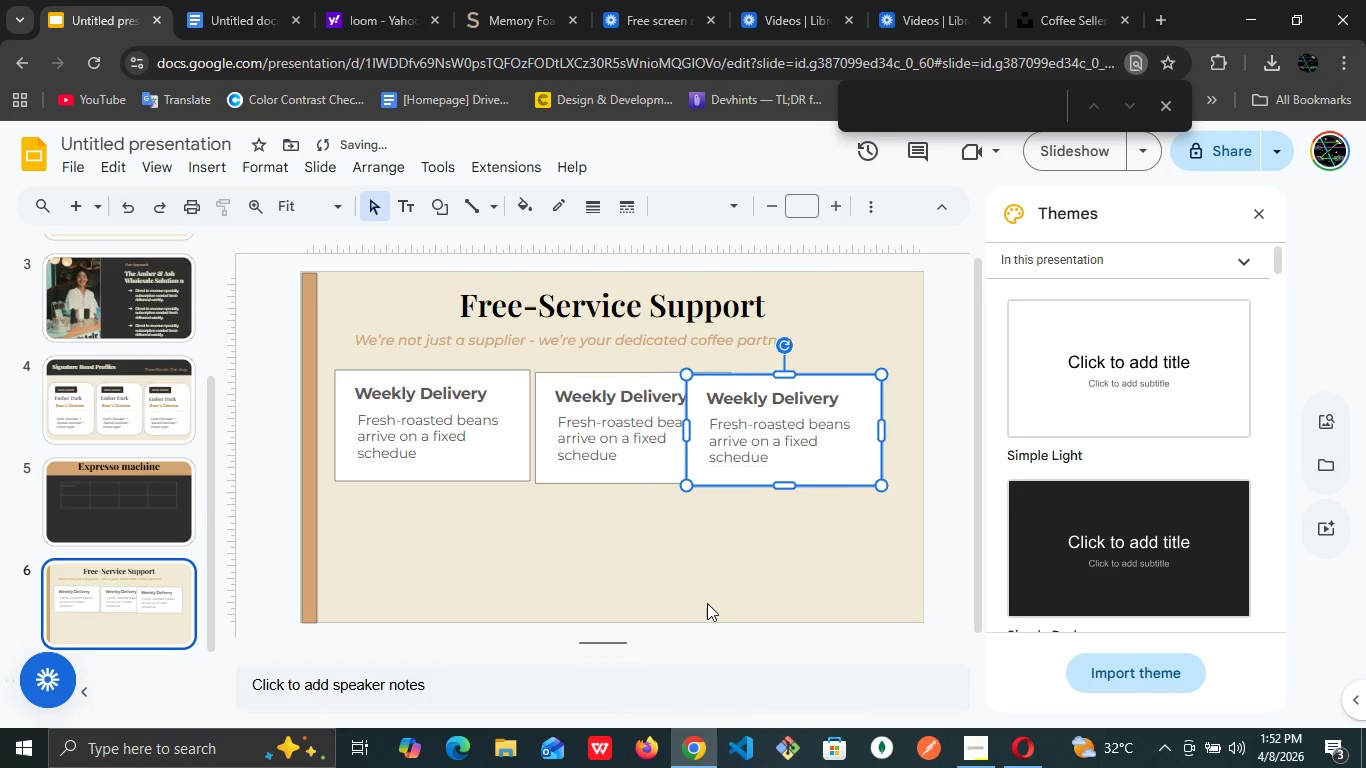 
key(ArrowRight)
 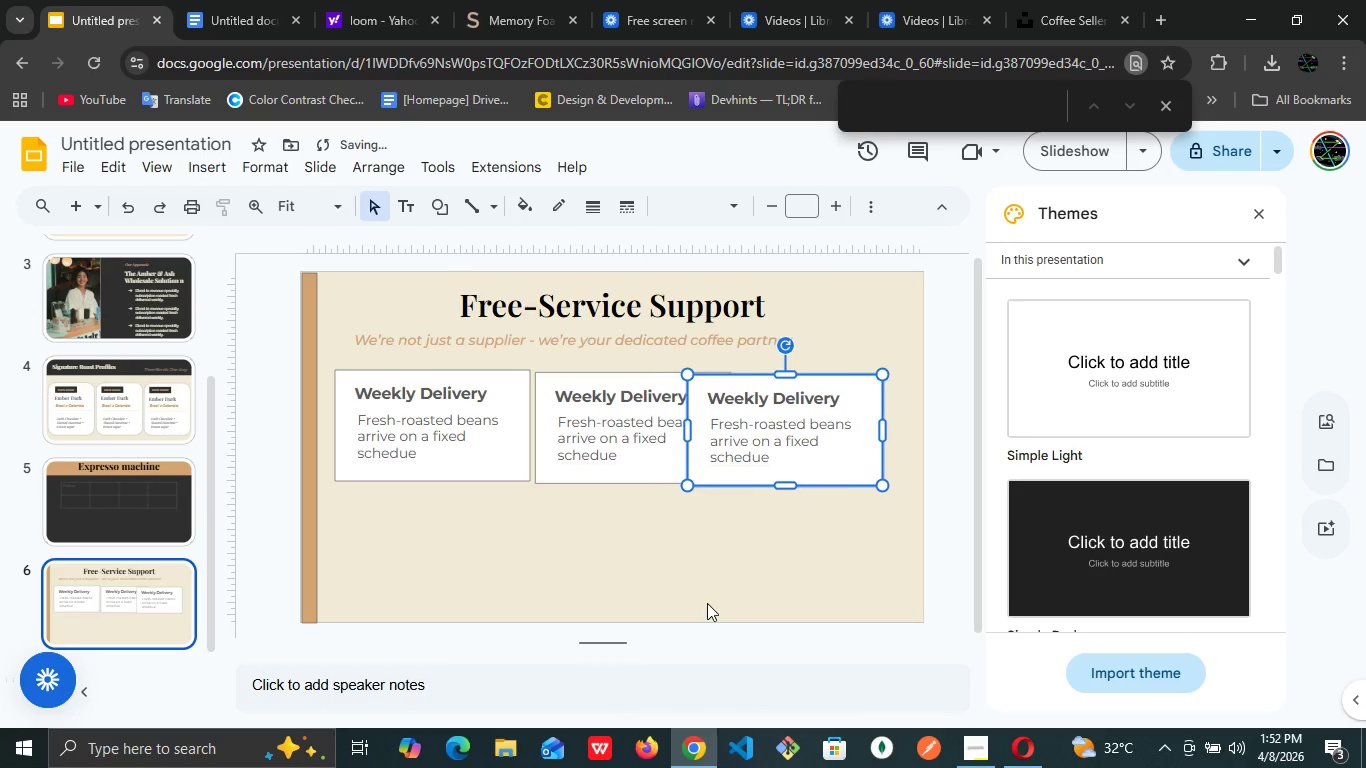 
key(ArrowRight)
 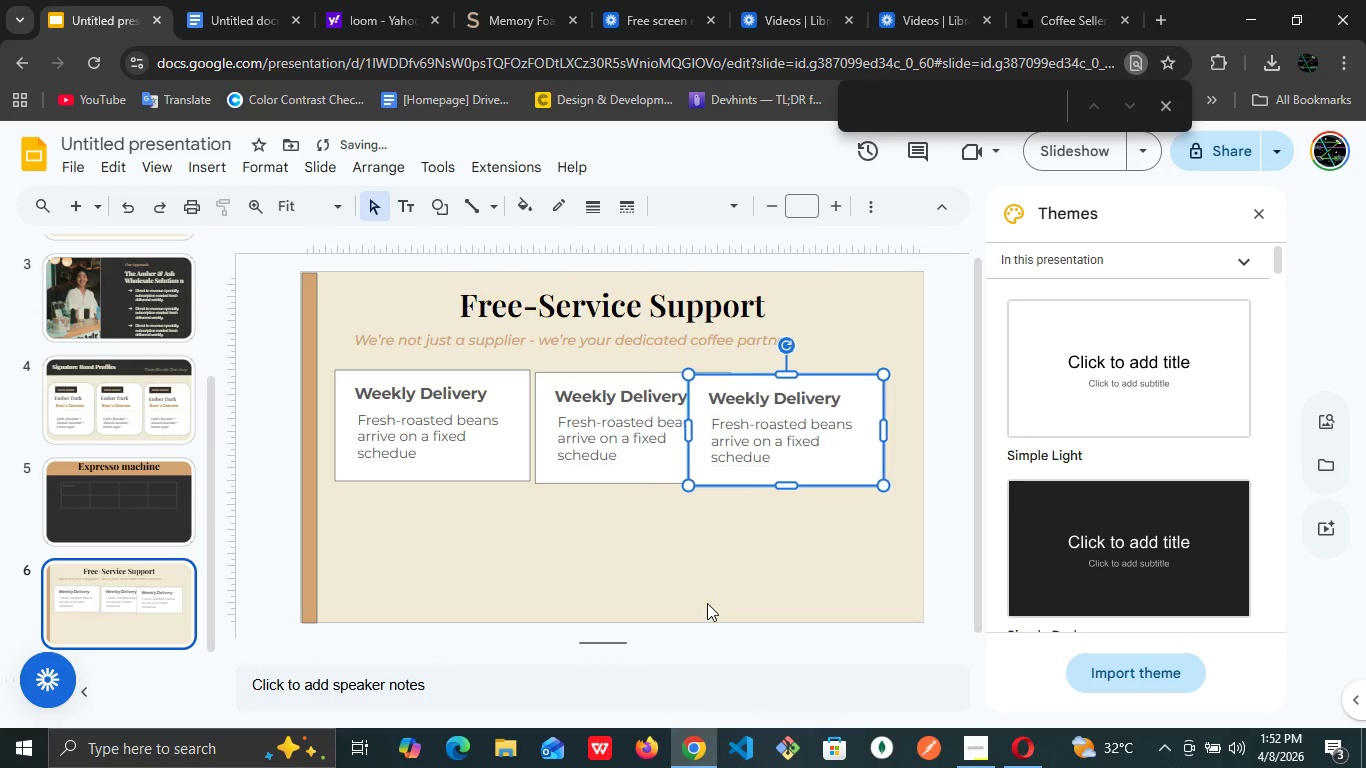 
key(ArrowRight)
 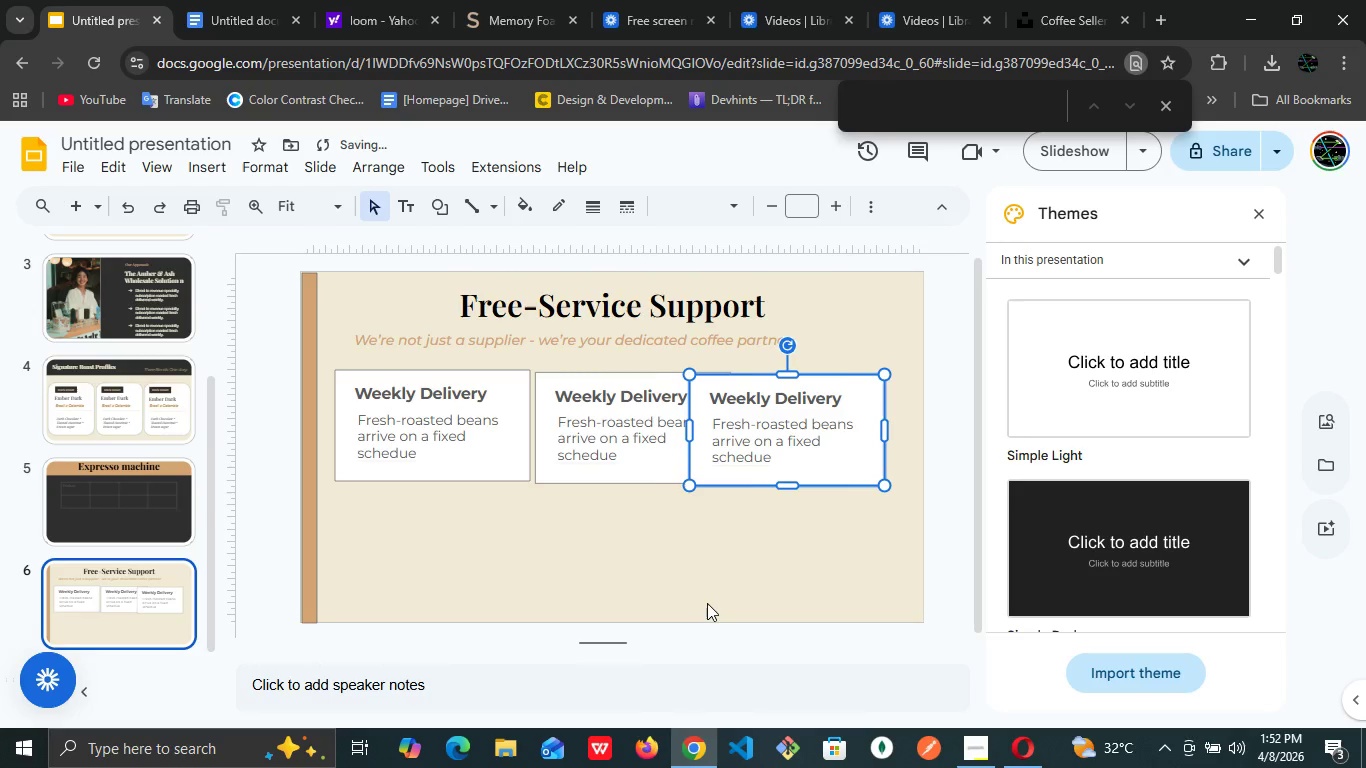 
key(ArrowRight)
 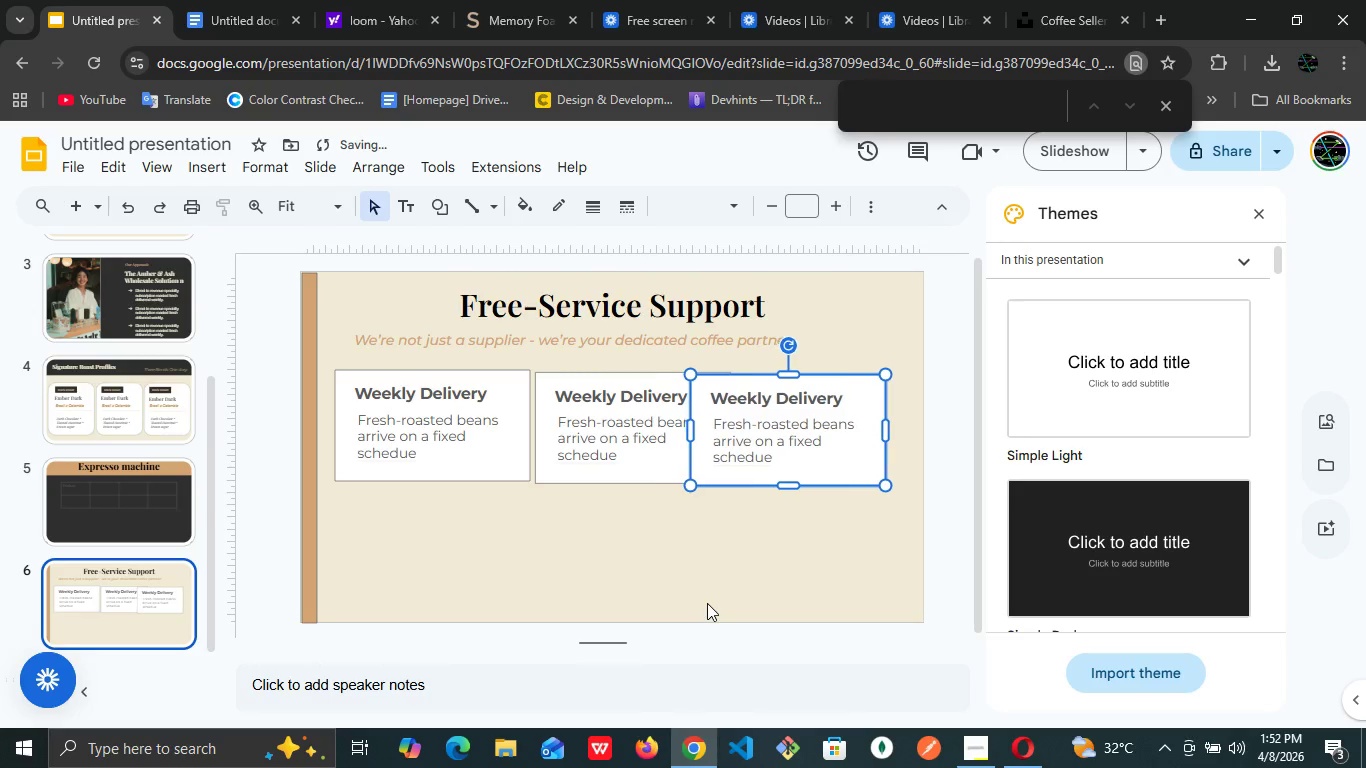 
key(ArrowRight)
 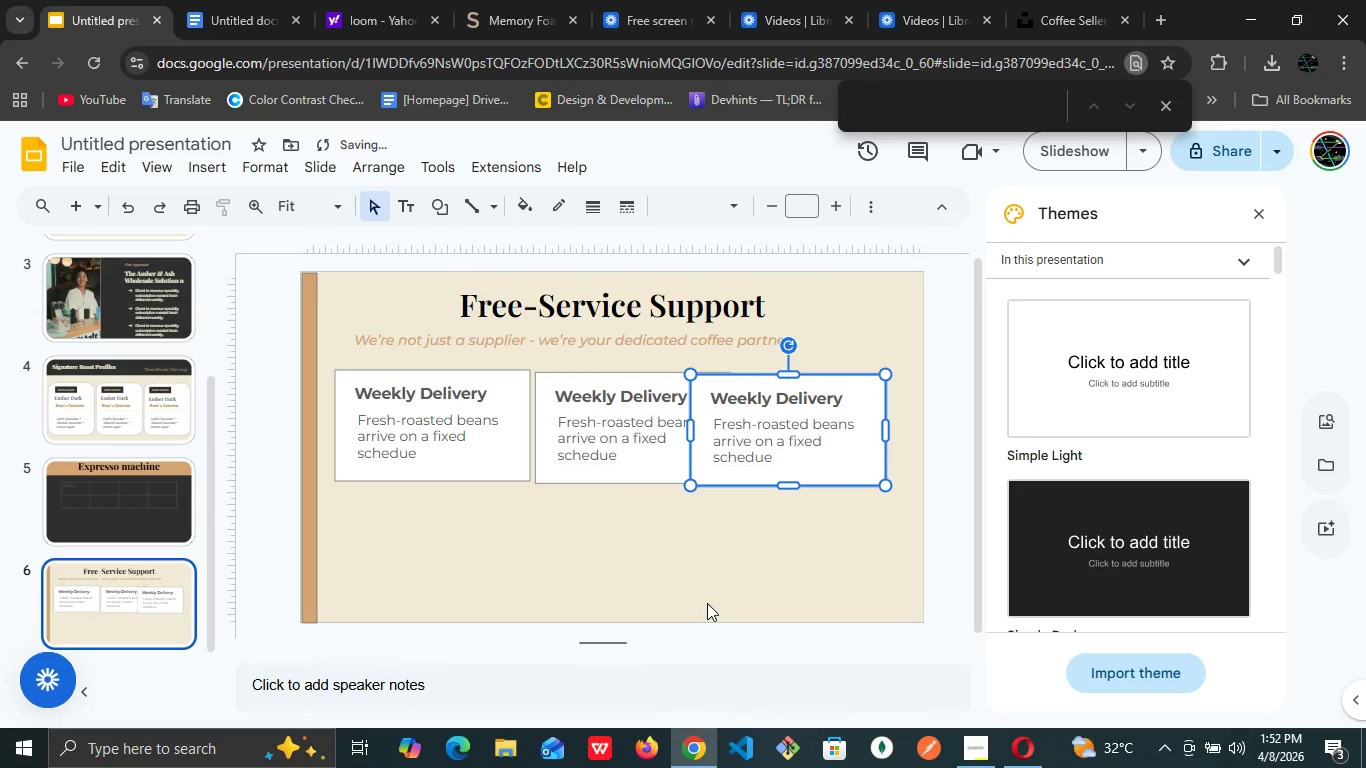 
key(ArrowRight)
 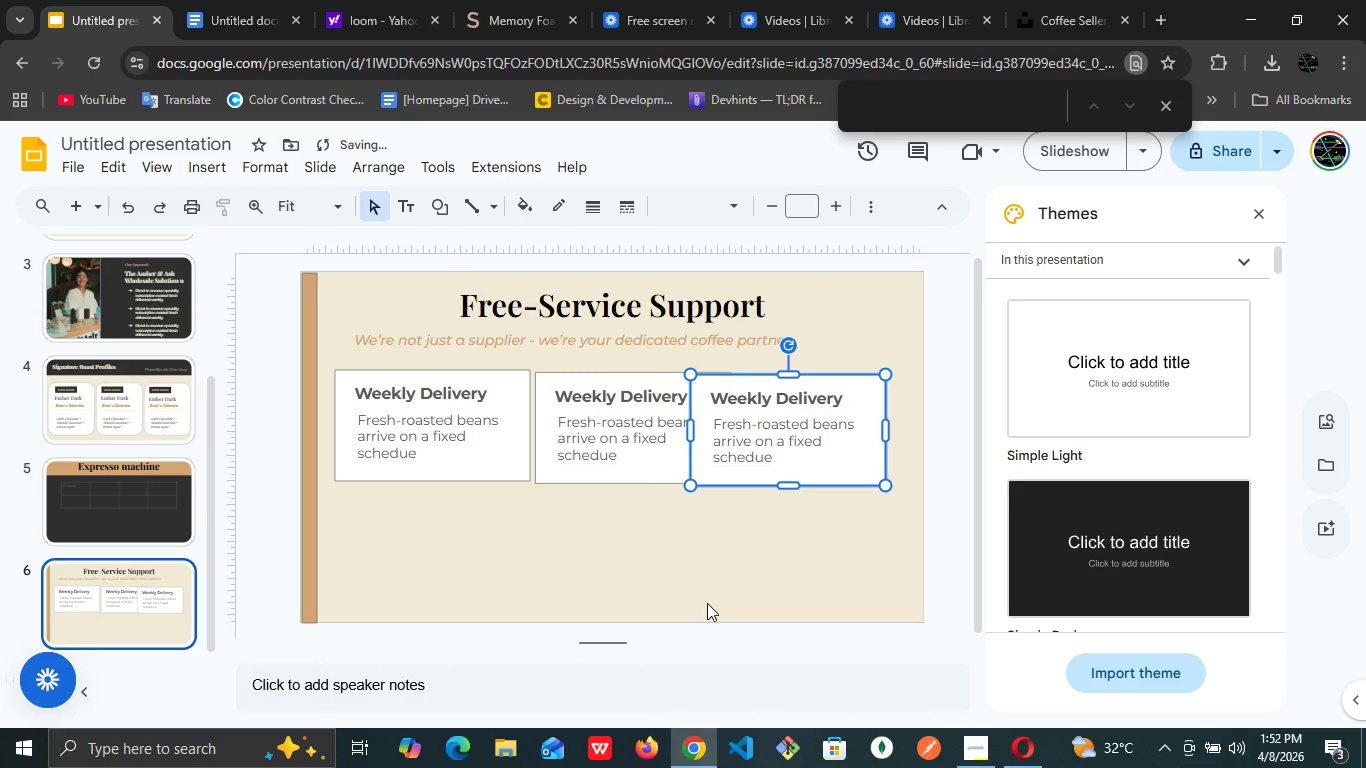 
key(ArrowRight)
 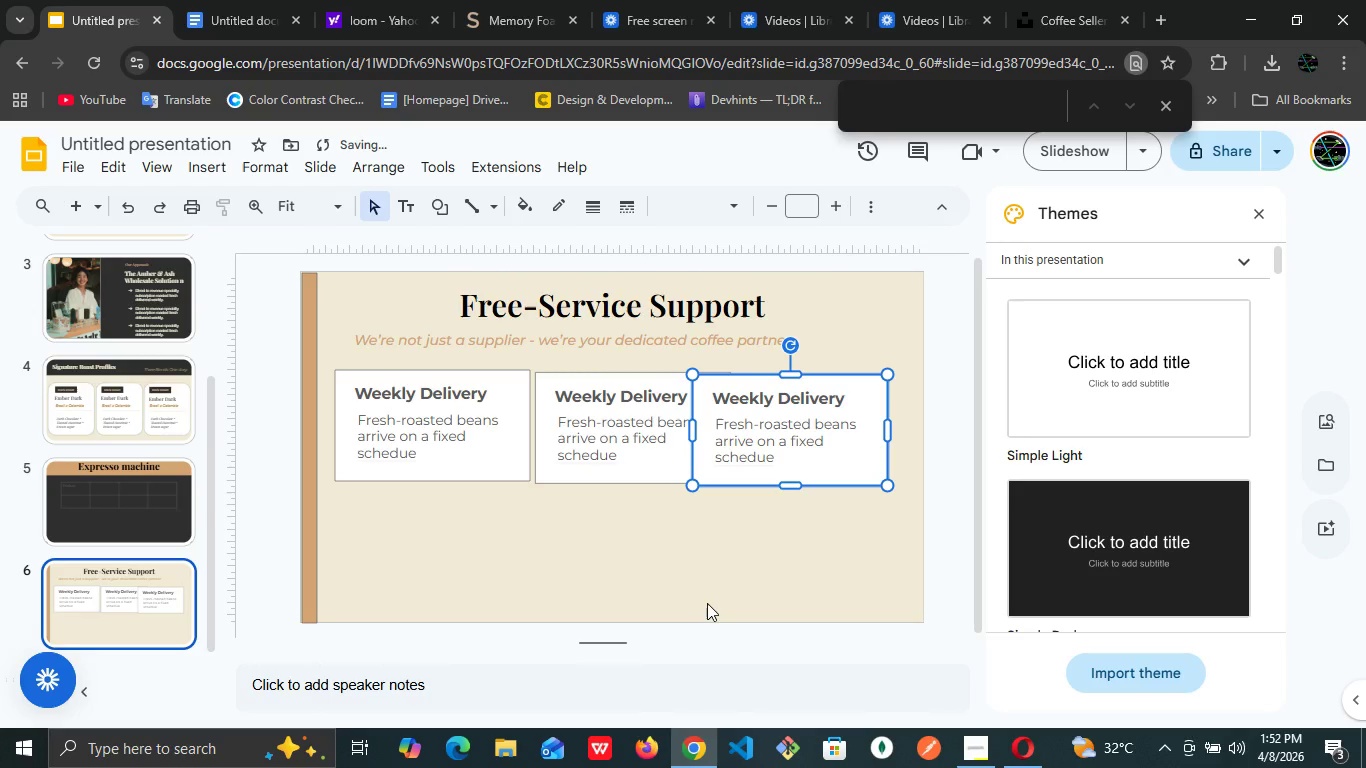 
key(ArrowRight)
 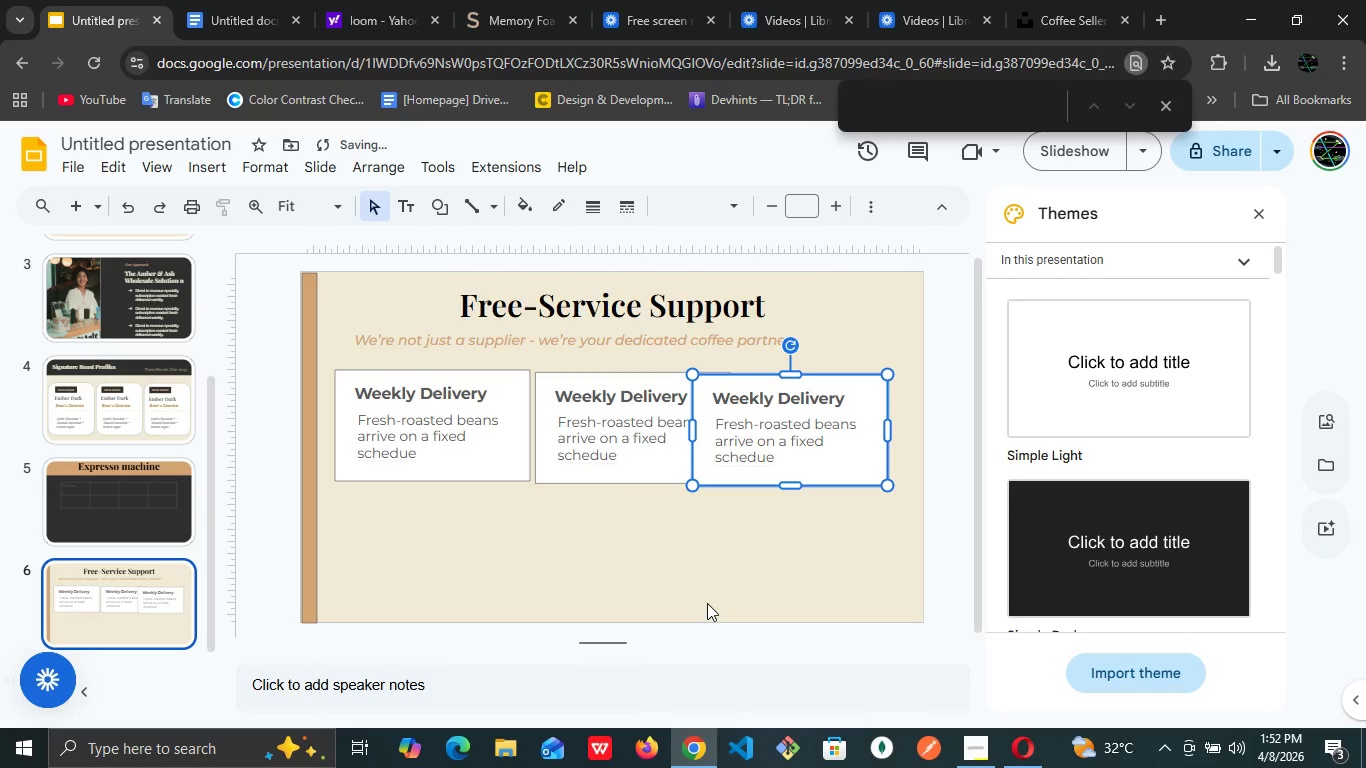 
key(ArrowRight)
 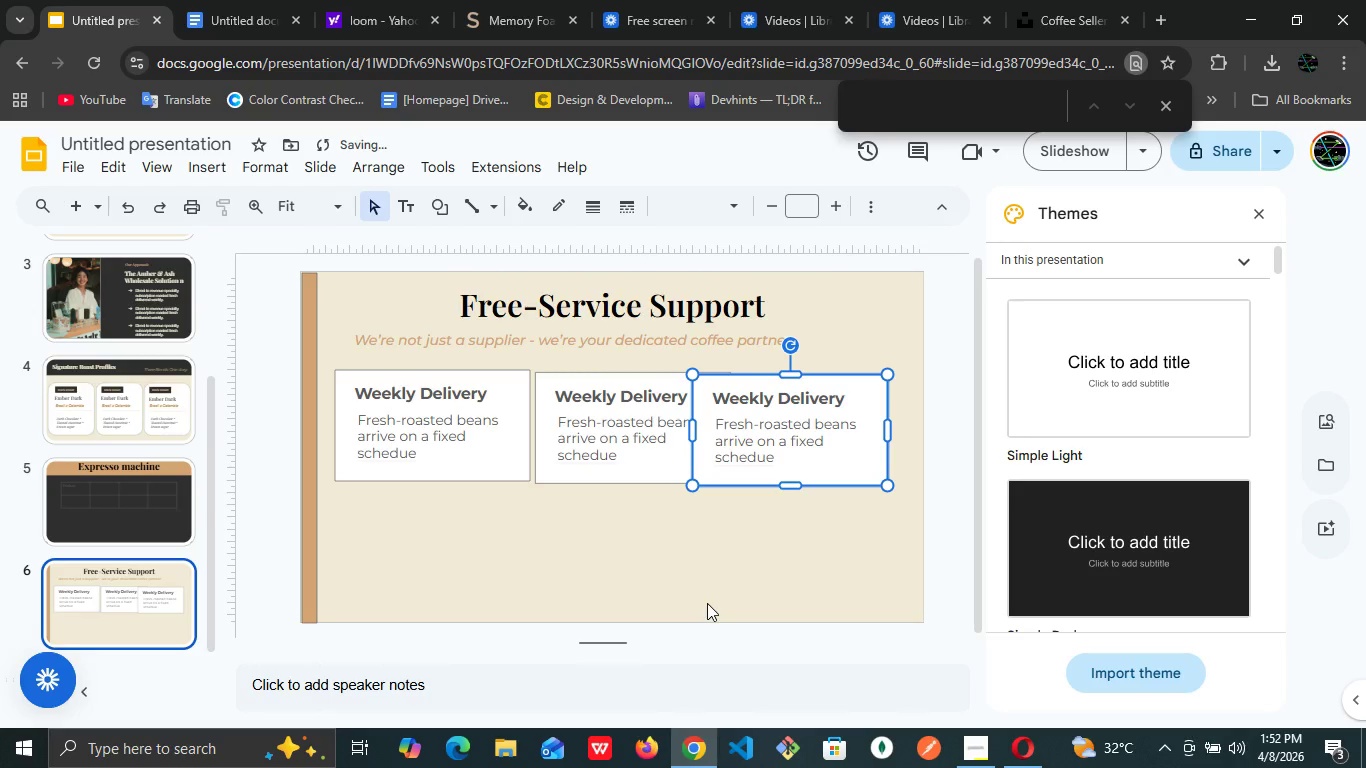 
key(ArrowRight)
 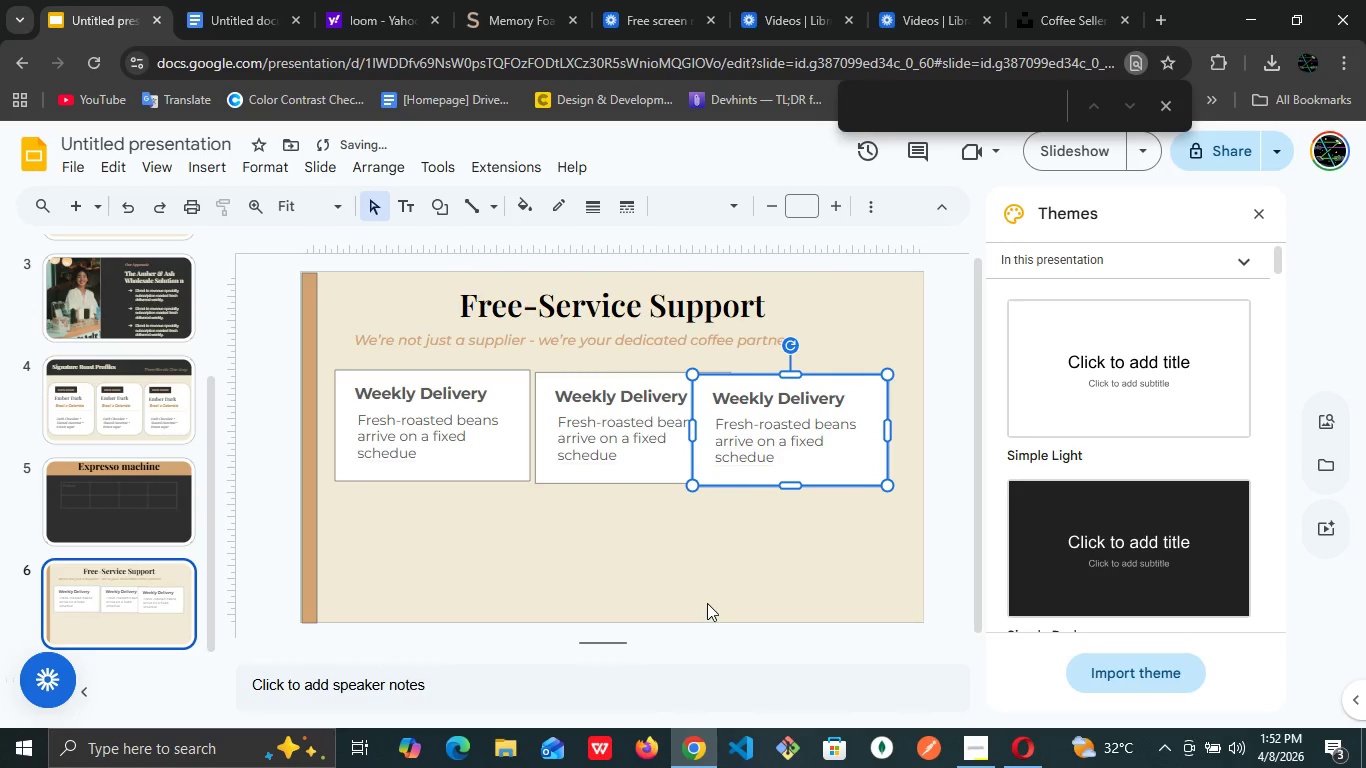 
key(ArrowRight)
 